 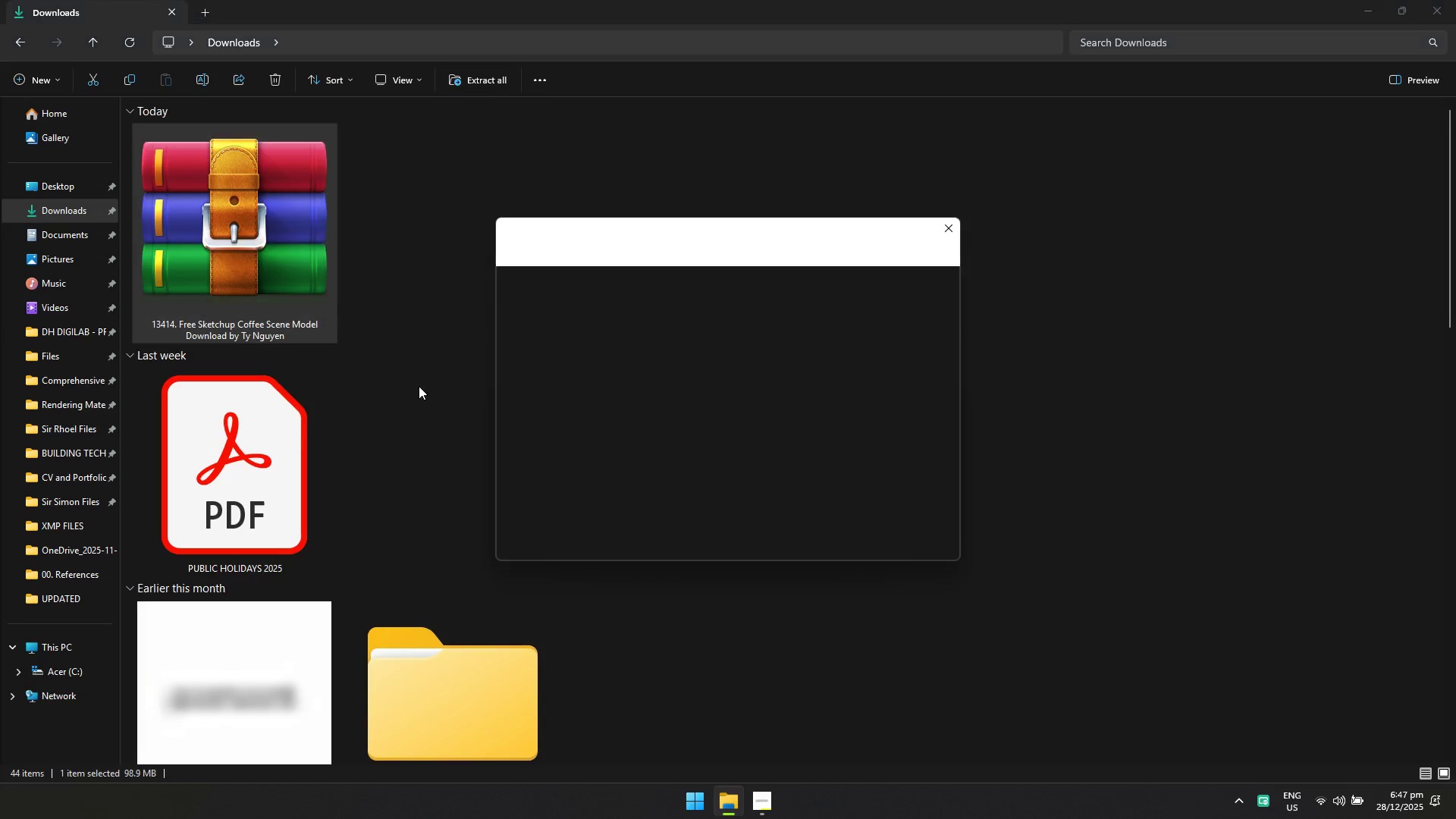 
left_click([877, 547])
 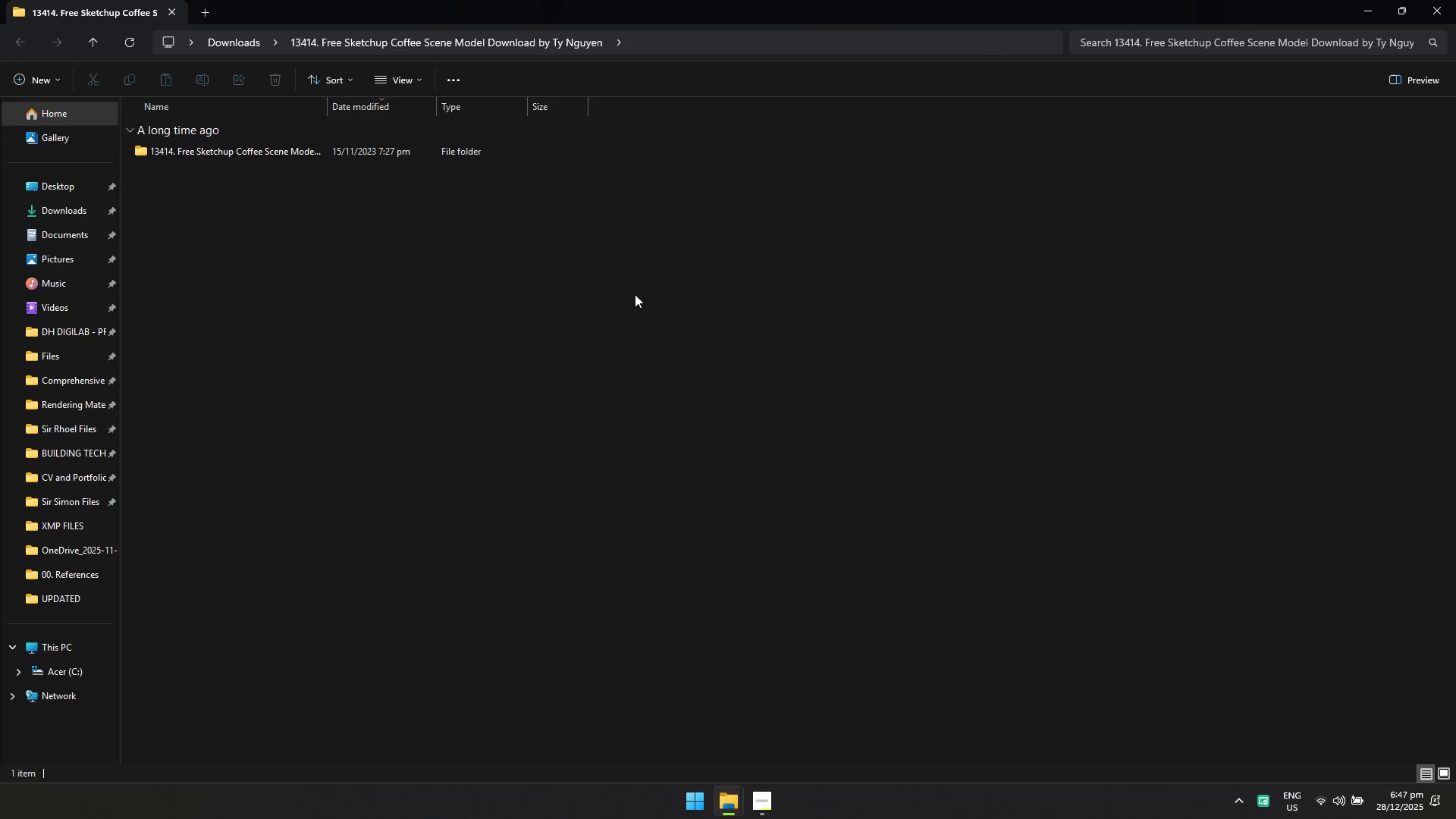 
left_click([77, 211])
 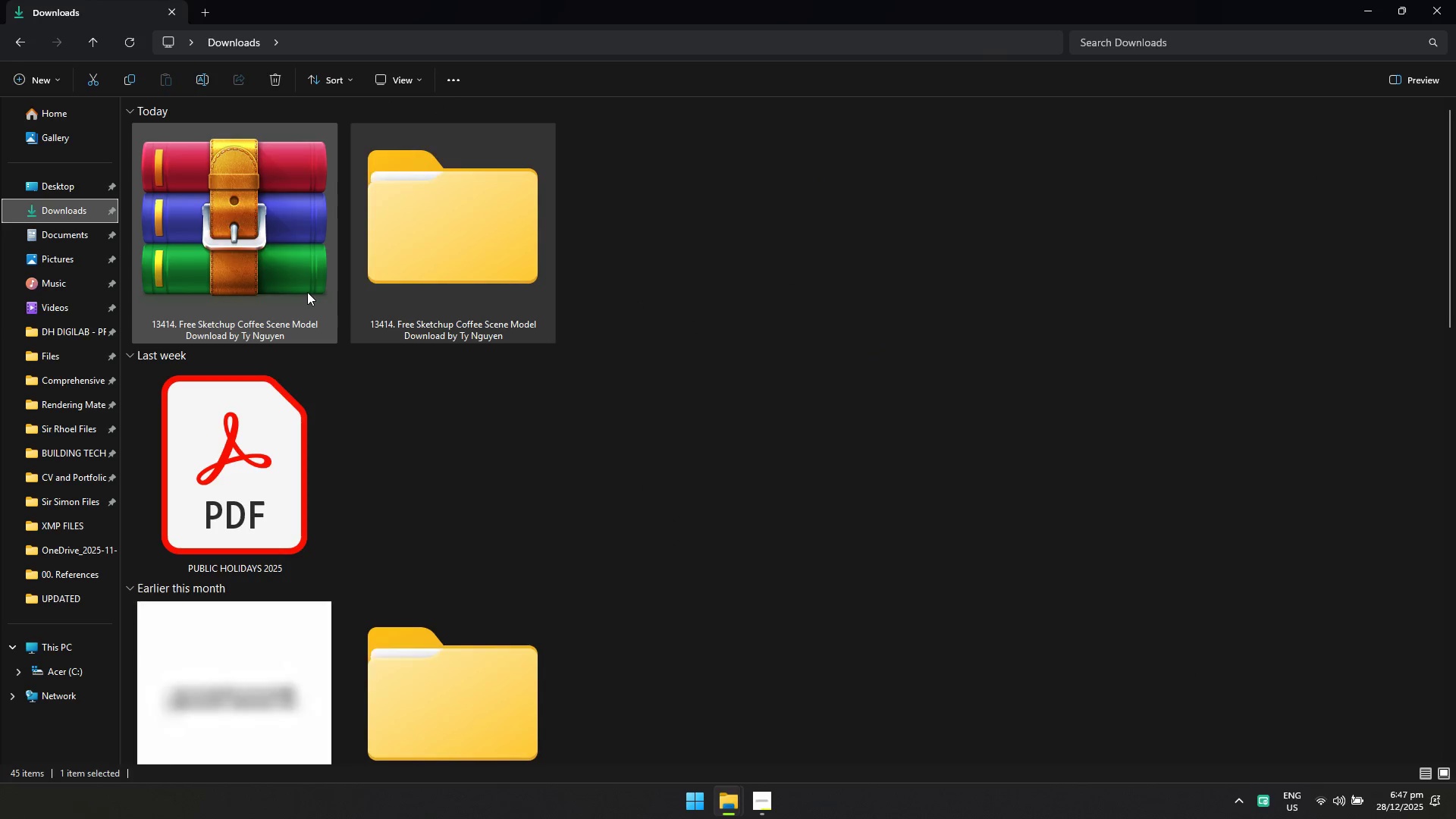 
left_click([263, 265])
 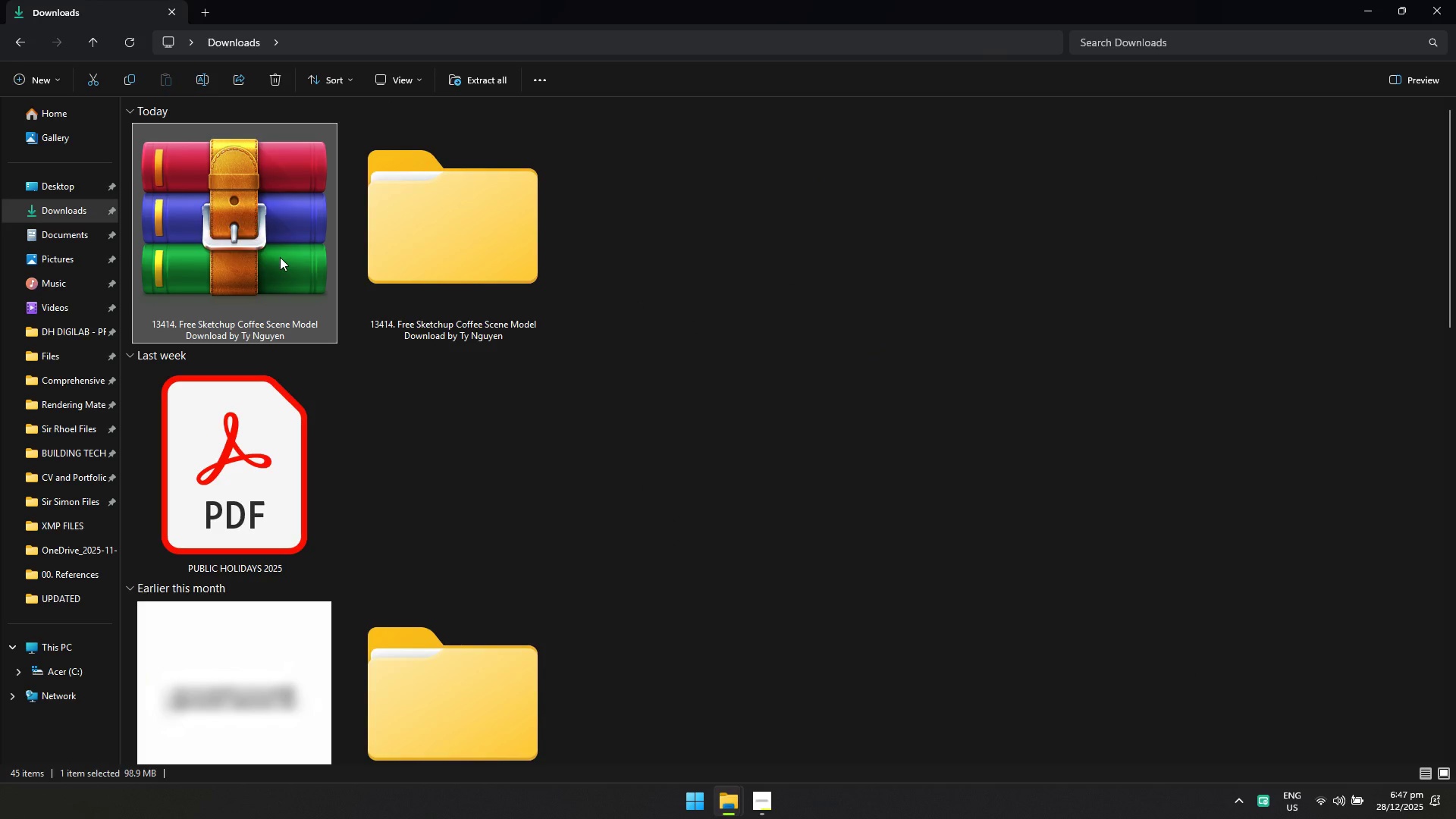 
key(Shift+Delete)
 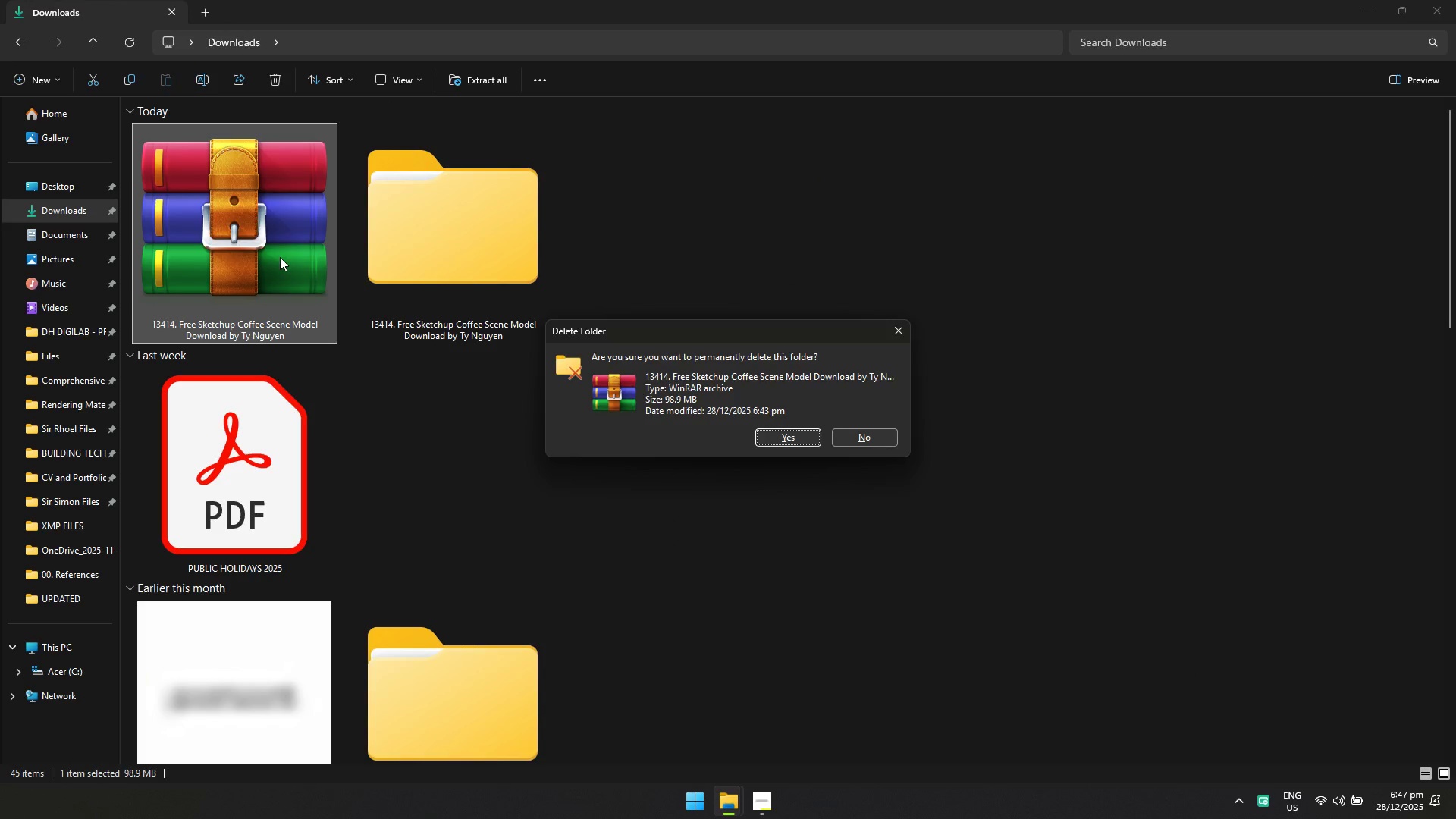 
key(Enter)
 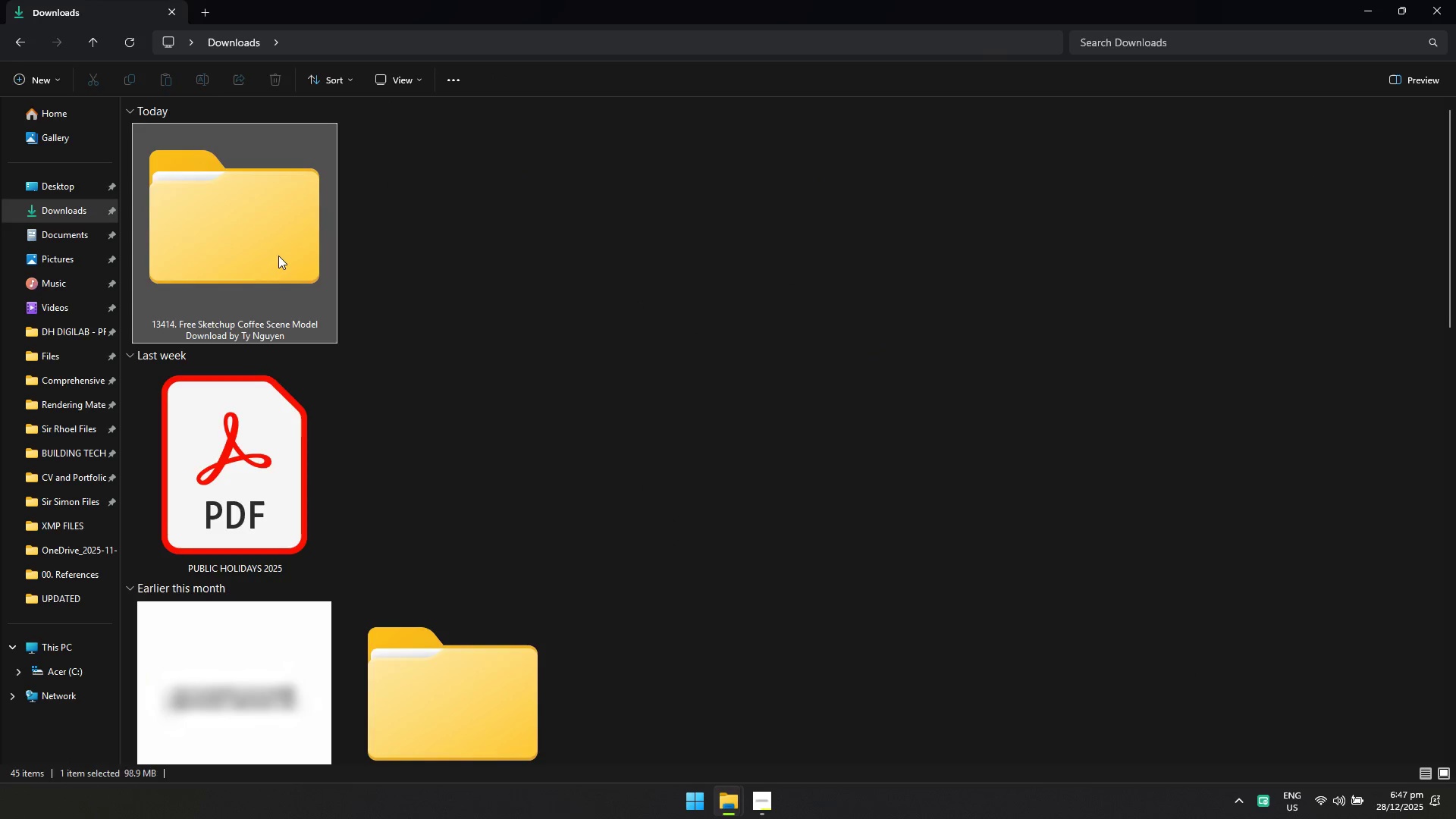 
double_click([278, 258])
 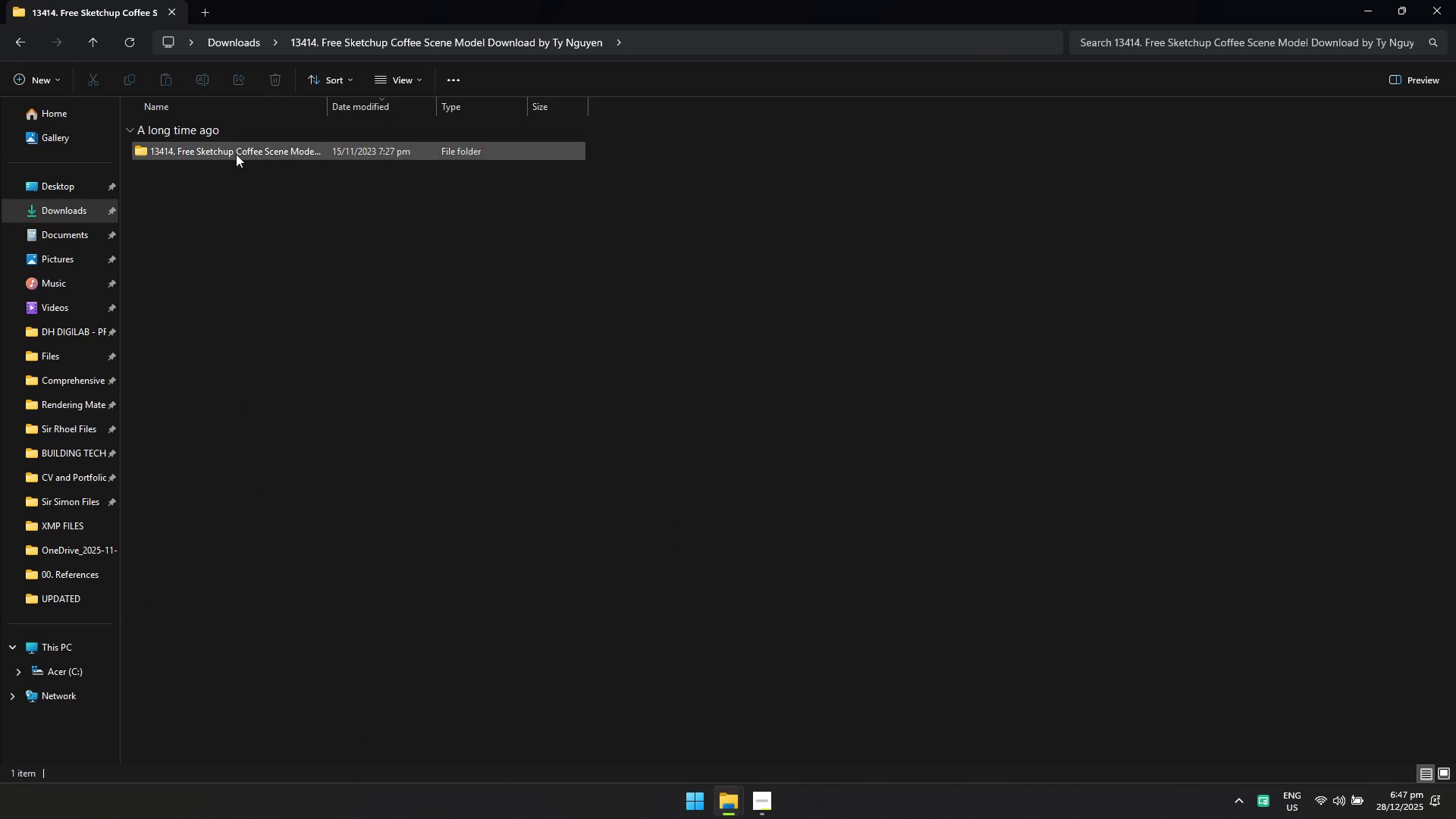 
triple_click([236, 153])
 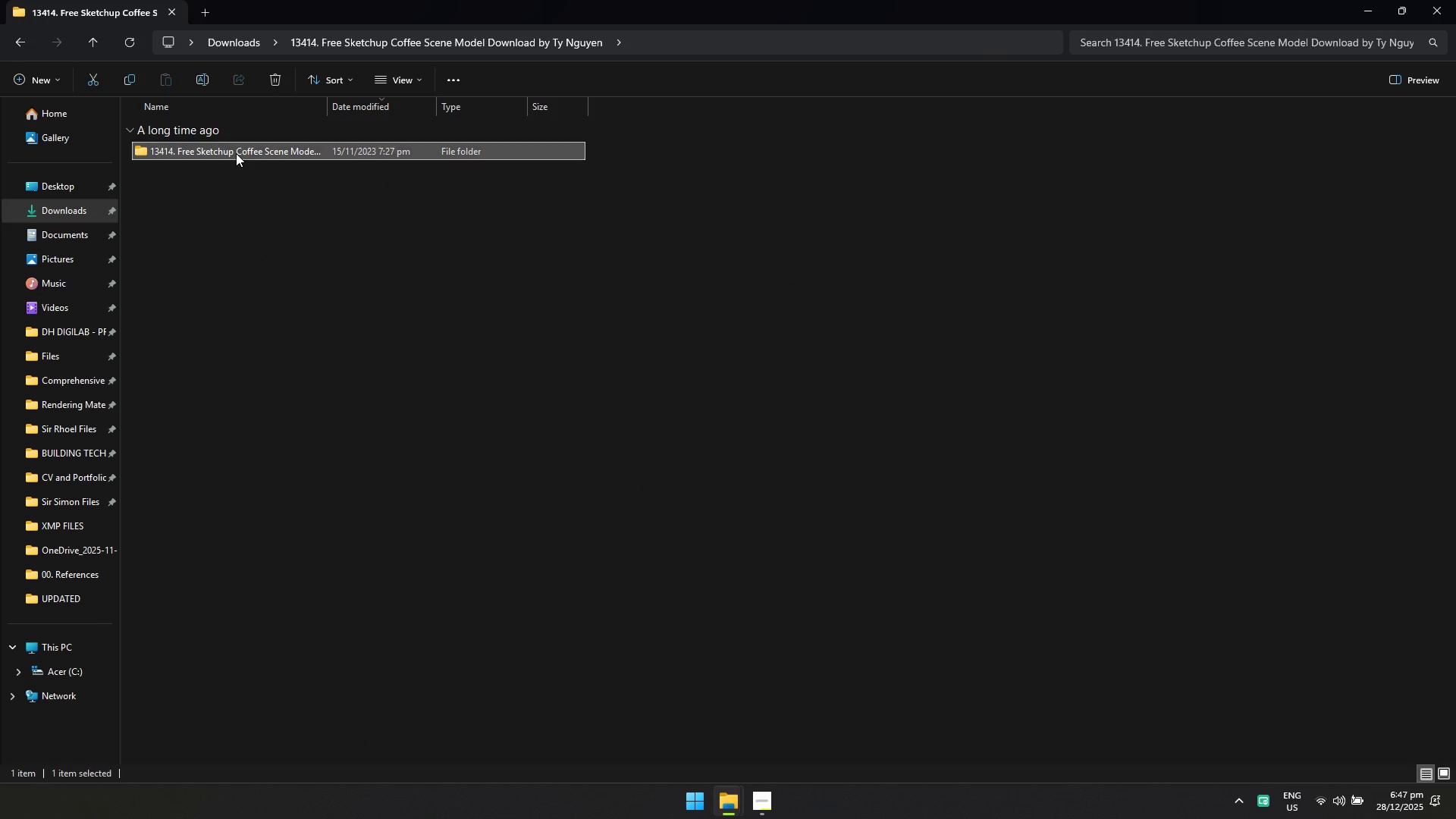 
triple_click([236, 153])
 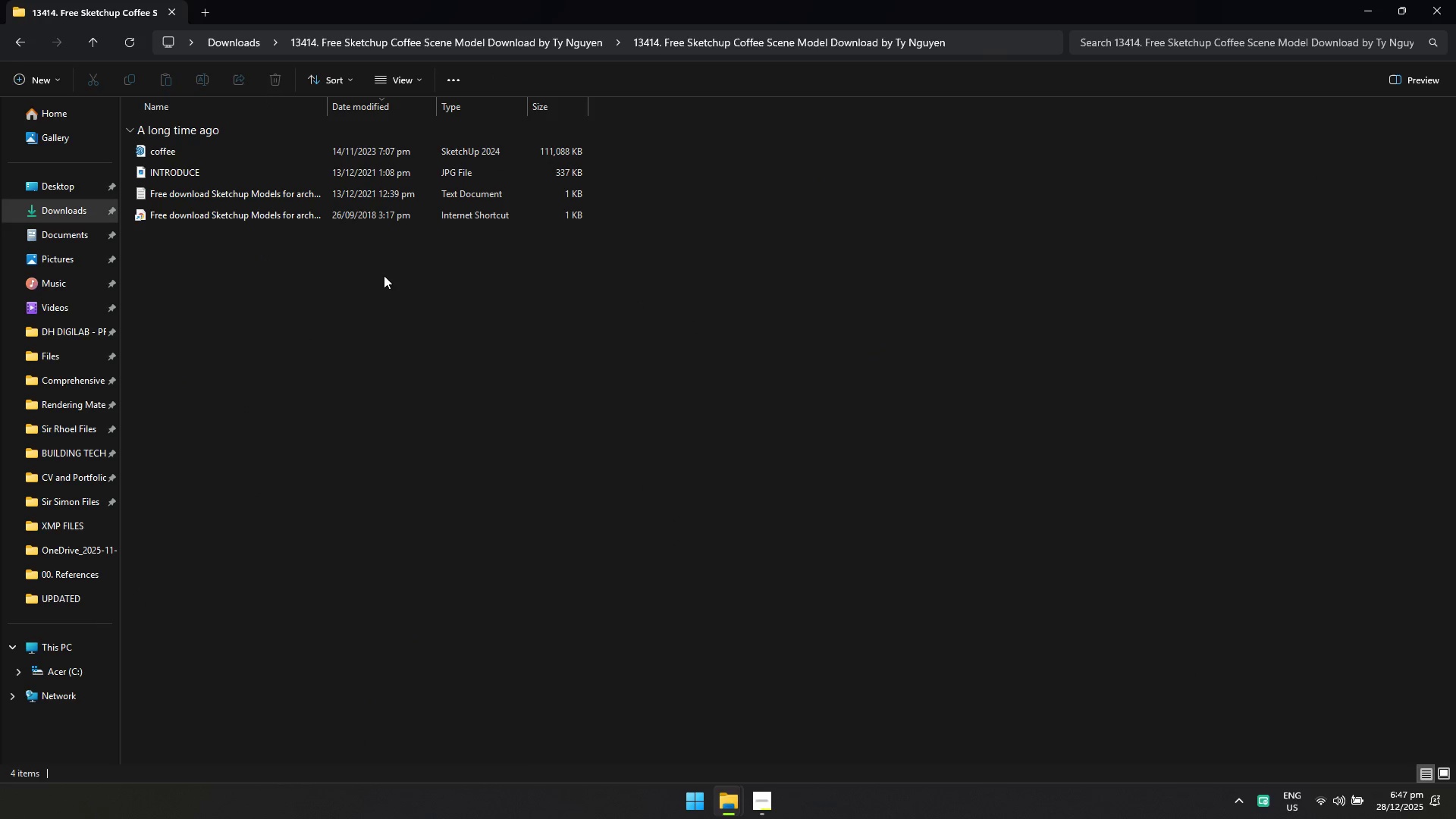 
left_click([384, 283])
 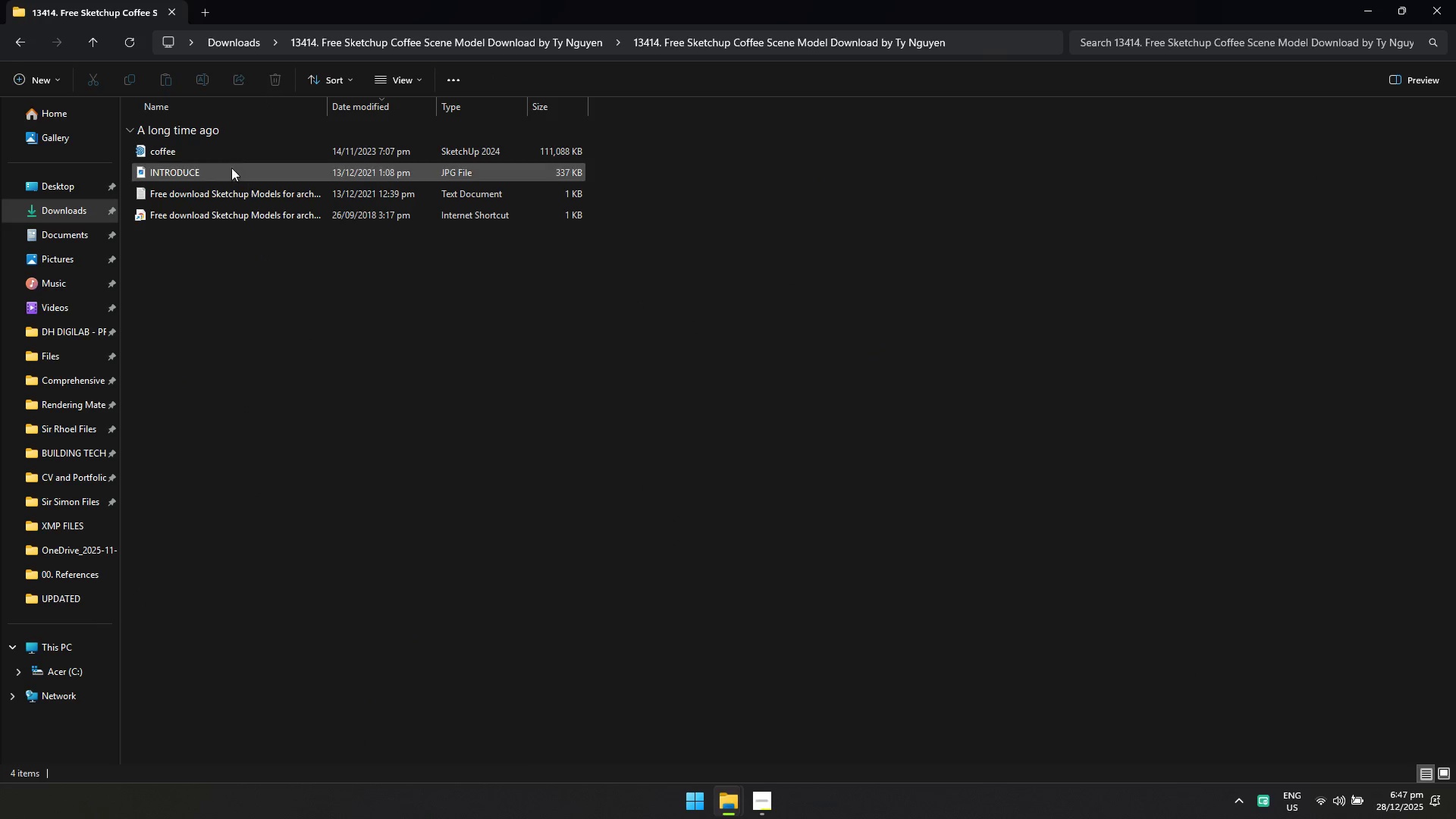 
left_click([225, 154])
 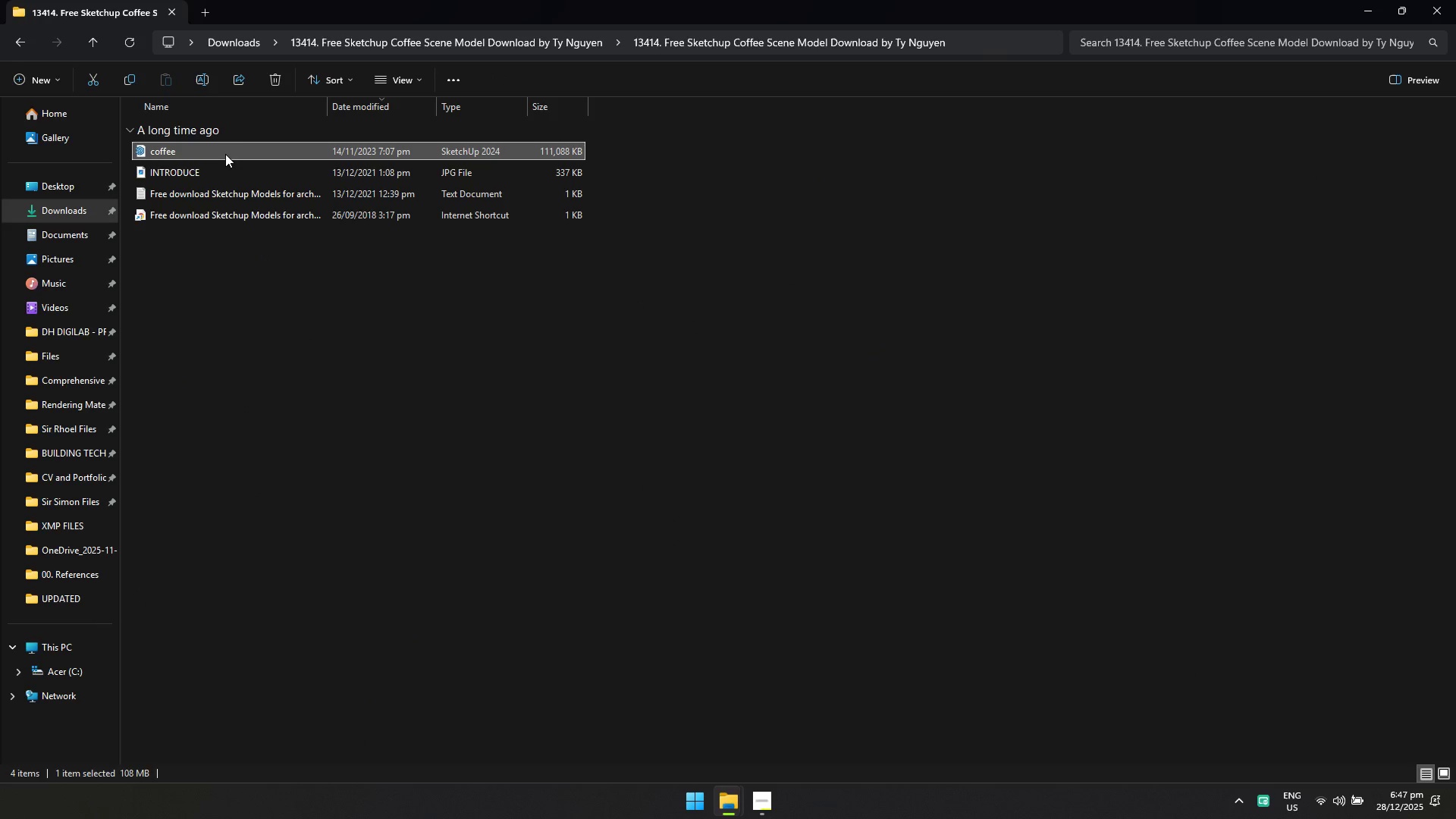 
type([F2]Moder)
 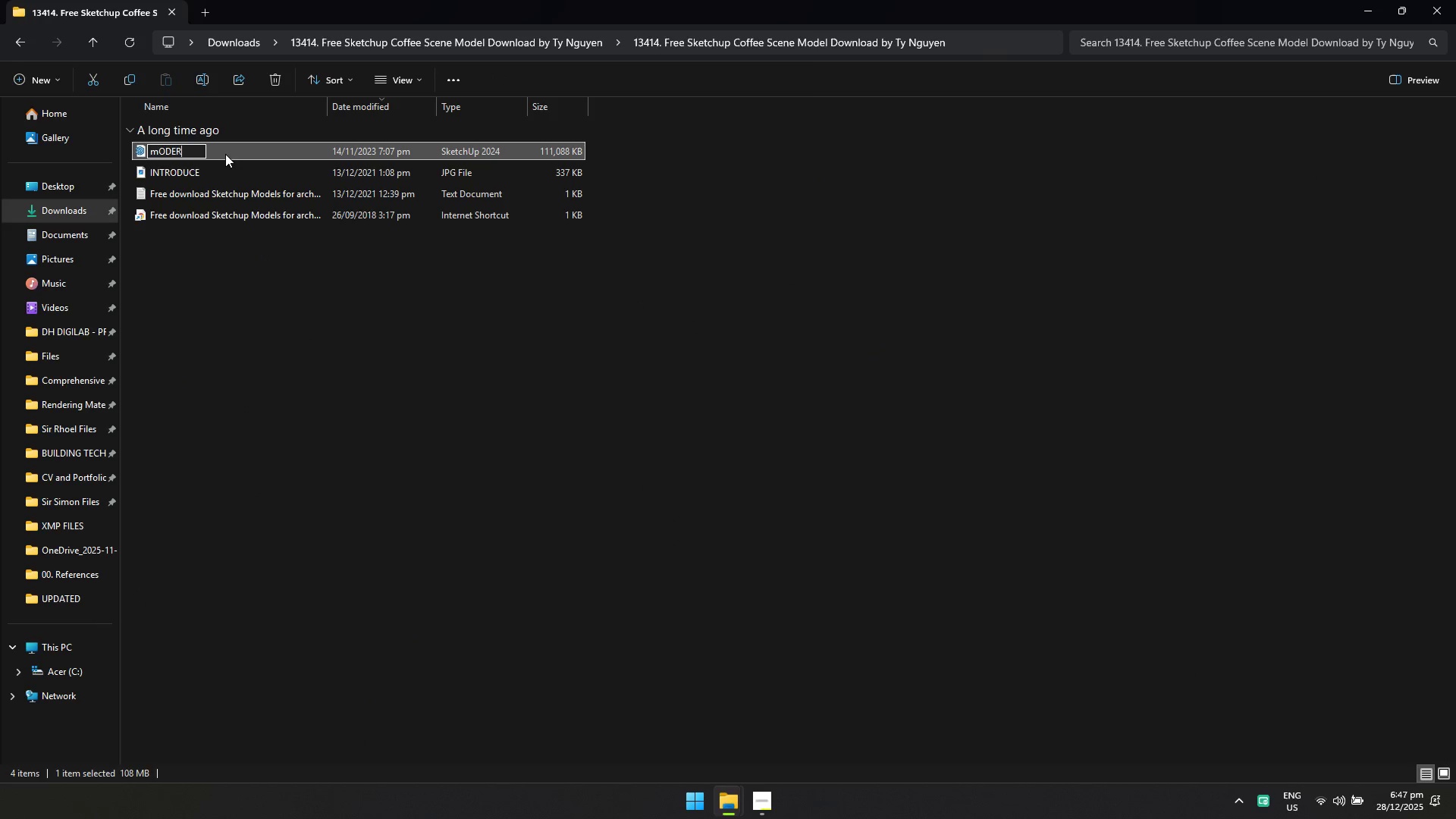 
key(Control+ControlLeft)
 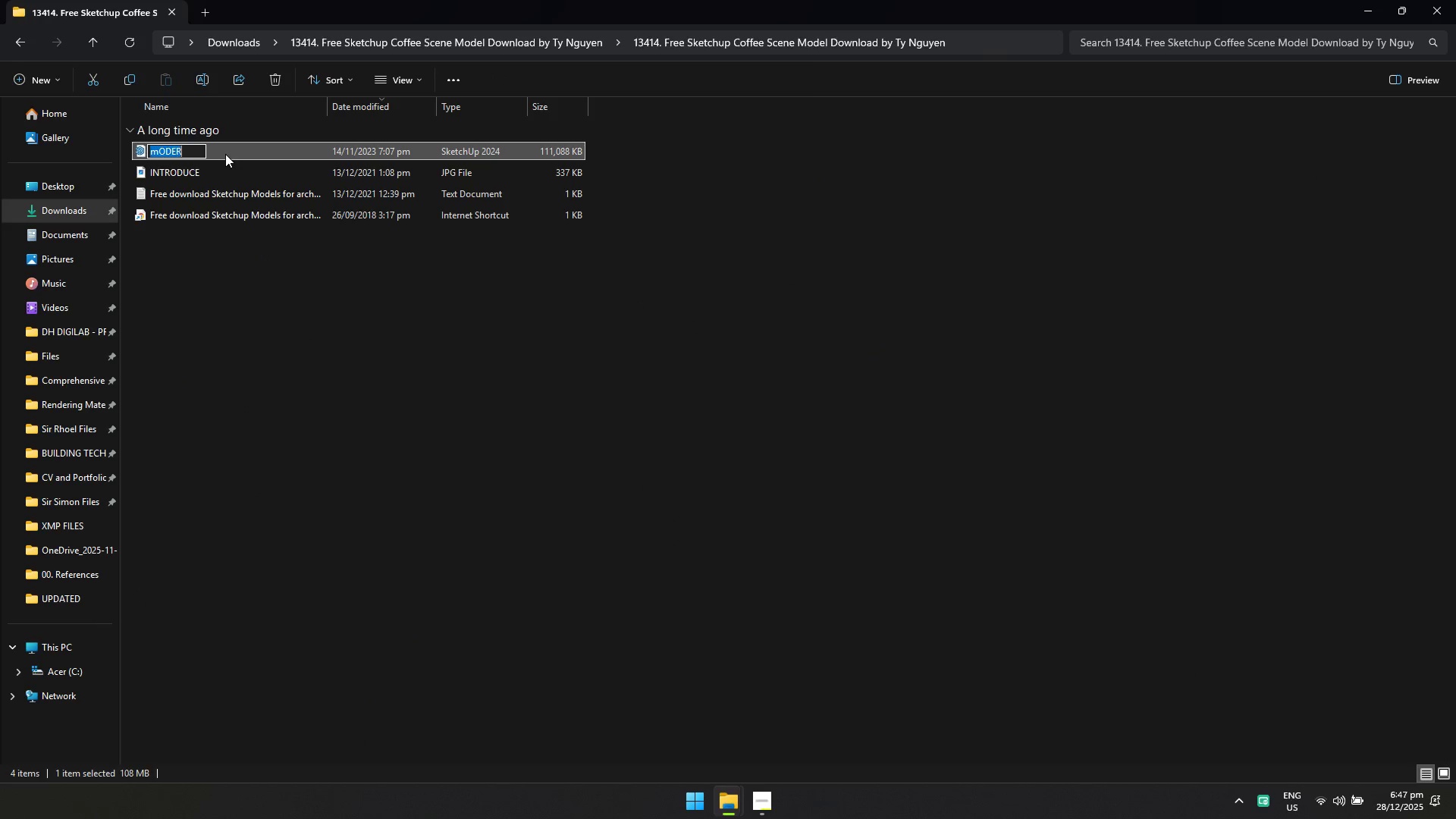 
key(Control+A)
 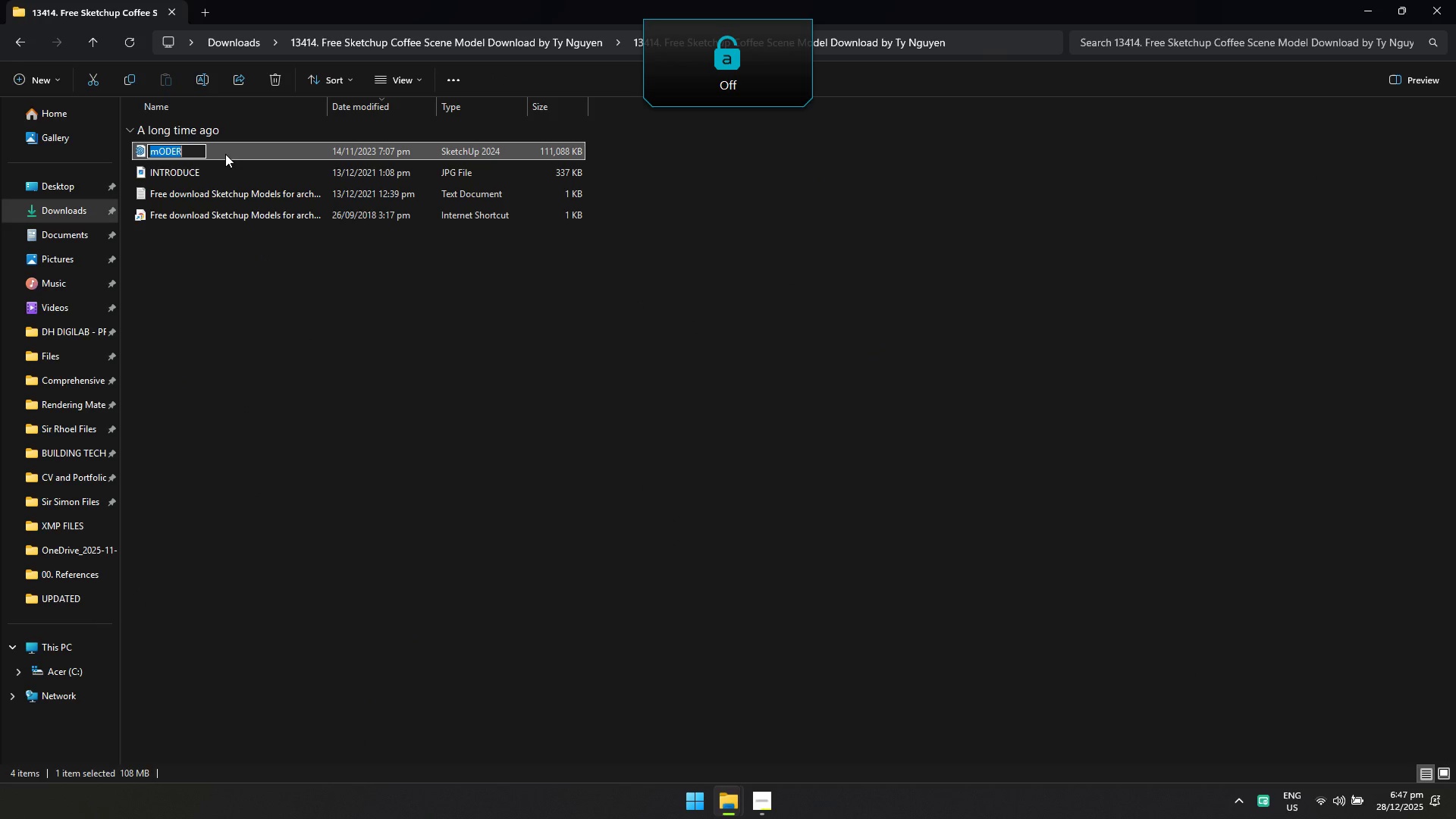 
type(Modern Industrial Coffee Shop)
 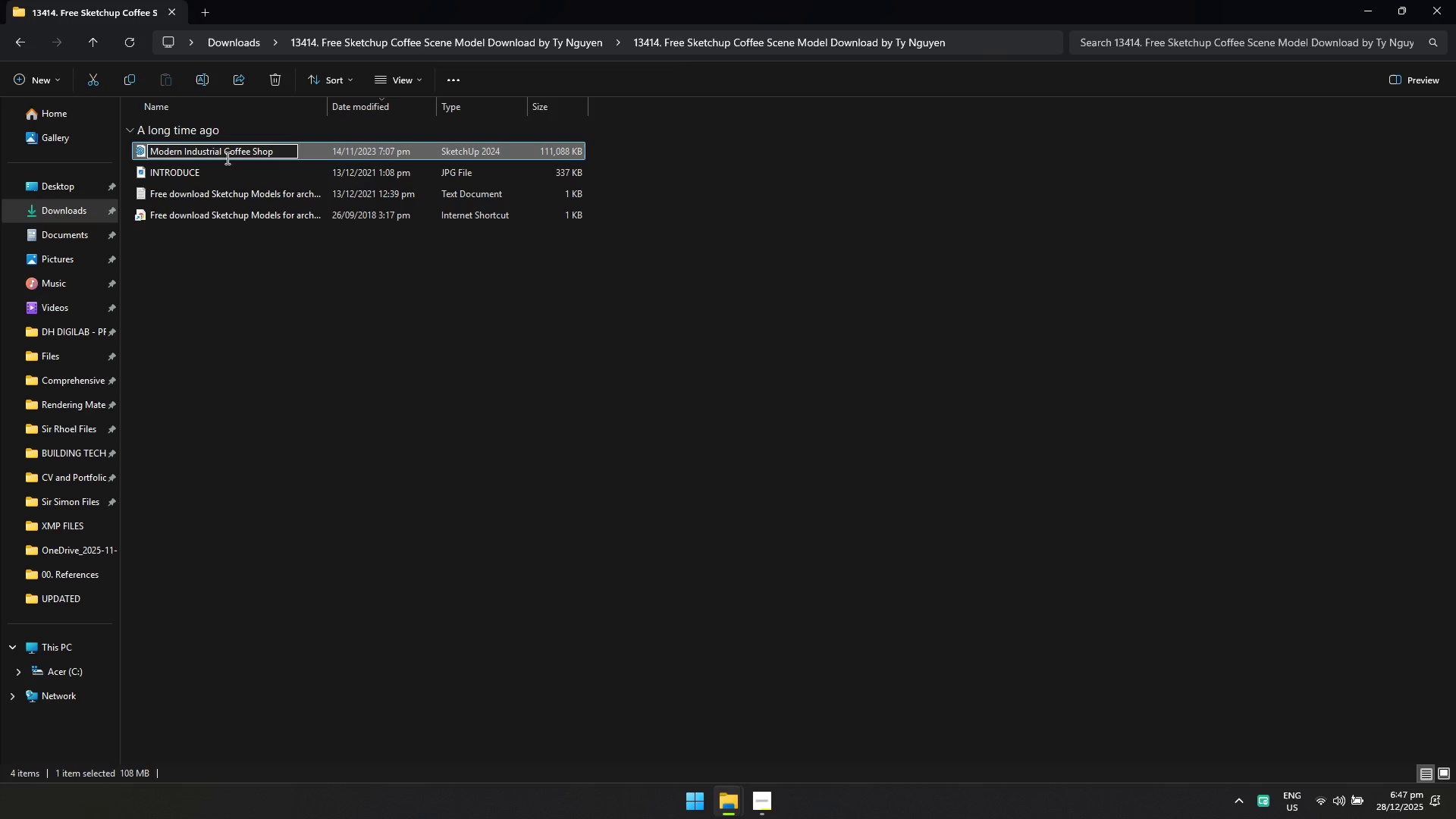 
left_click([361, 150])
 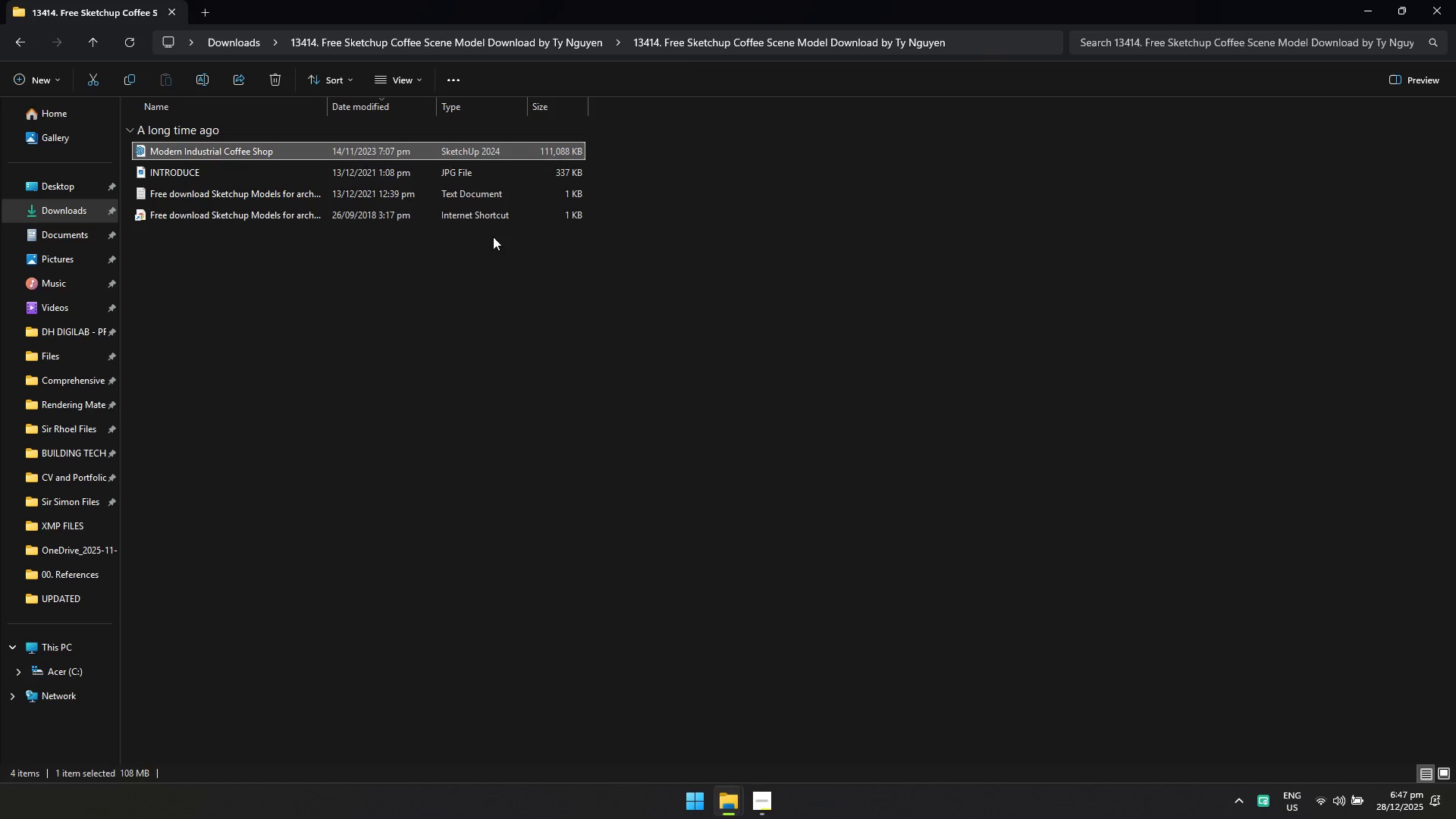 
left_click([585, 295])
 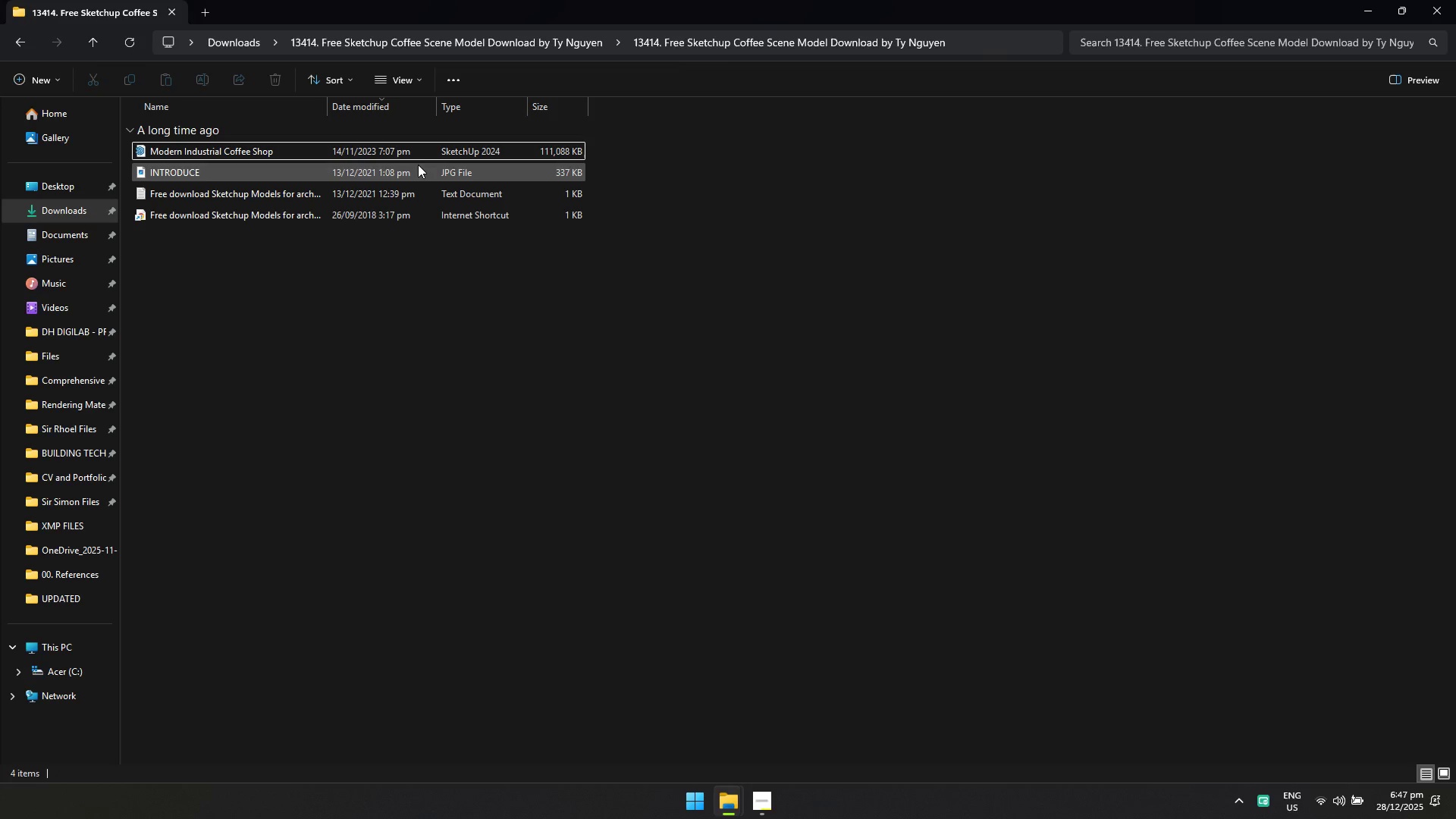 
double_click([418, 167])
 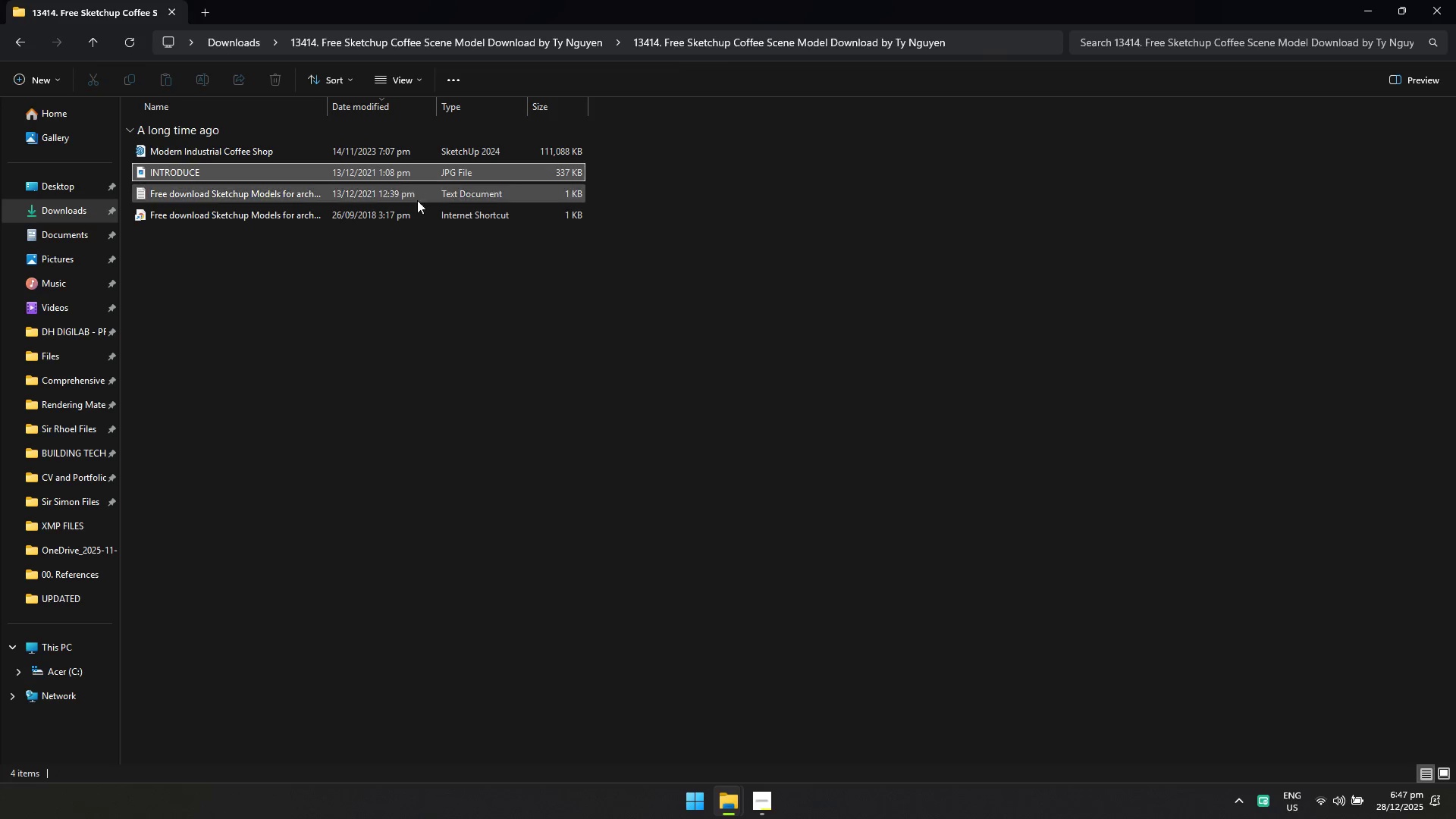 
hold_key(key=ShiftLeft, duration=0.38)
triple_click([416, 210])
 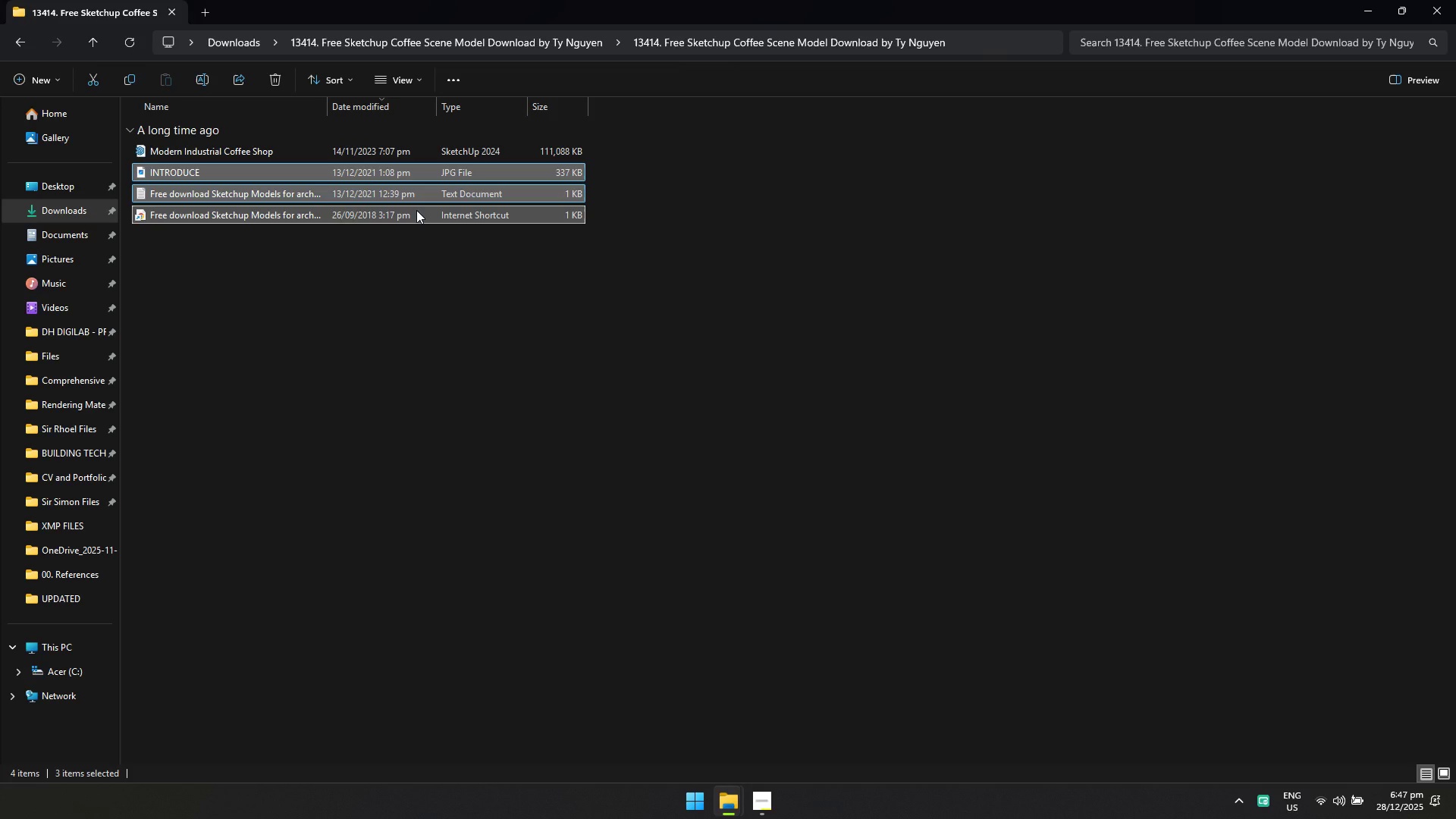 
key(Shift+Delete)
 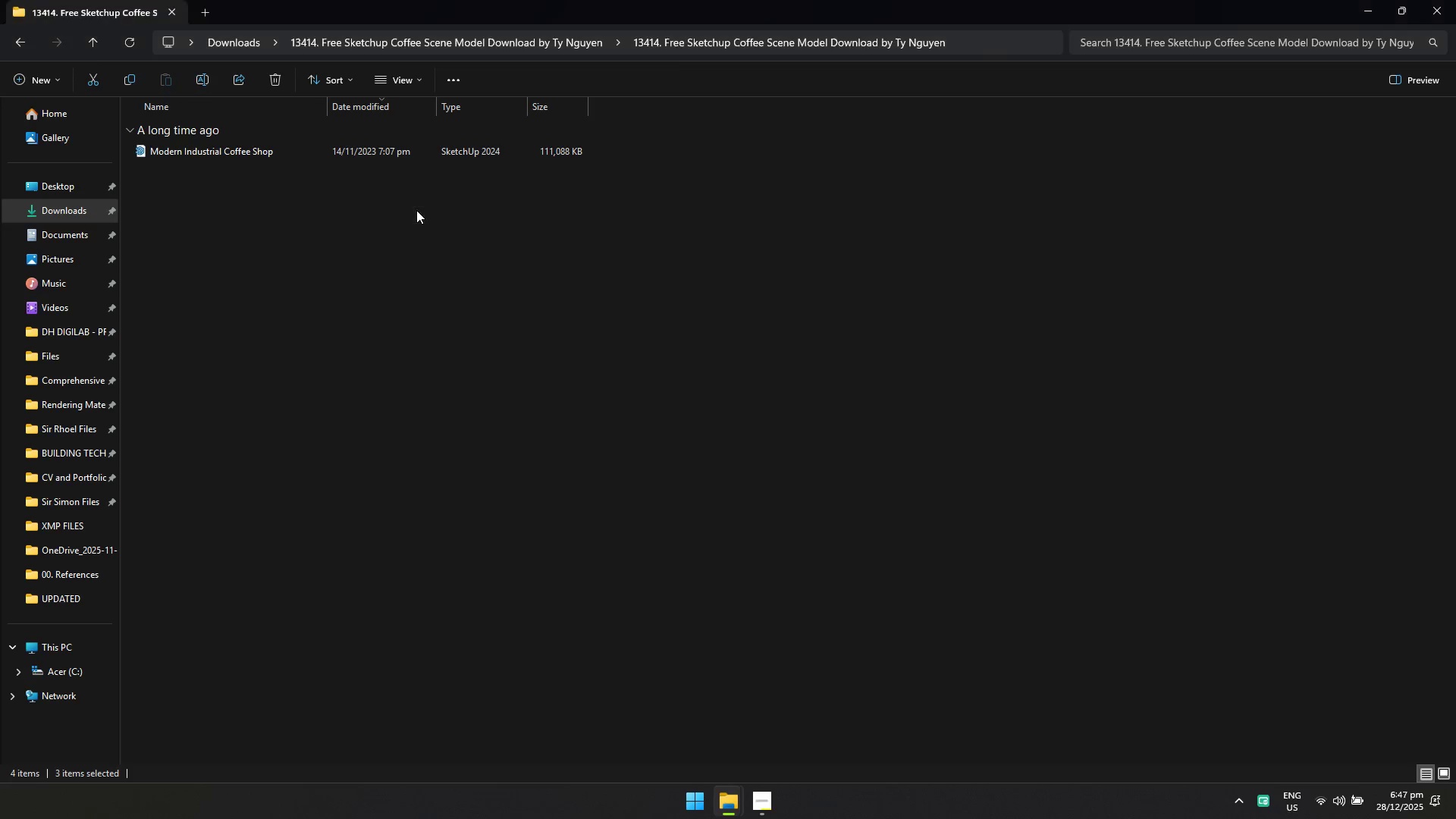 
key(Enter)
 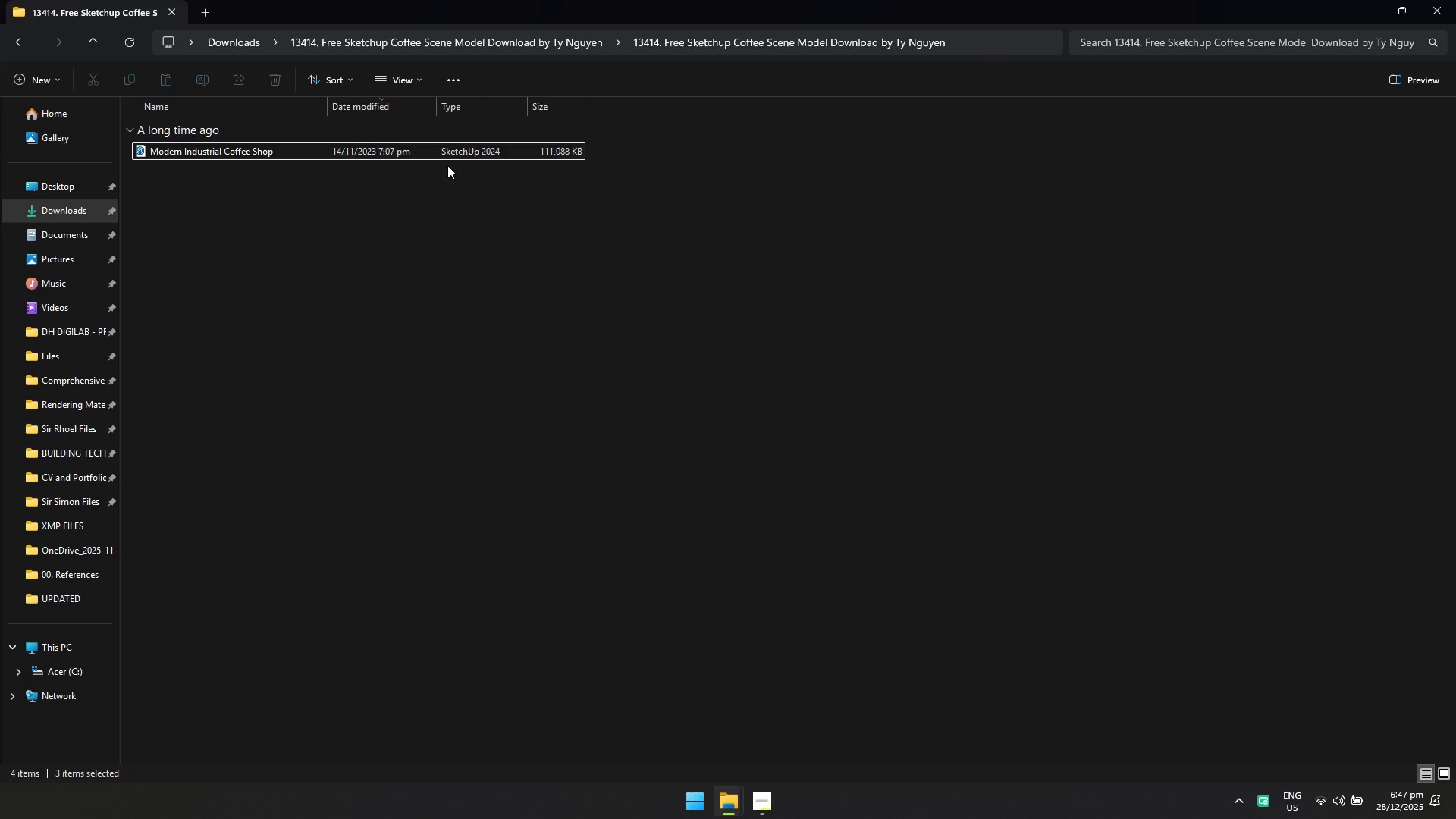 
left_click([461, 153])
 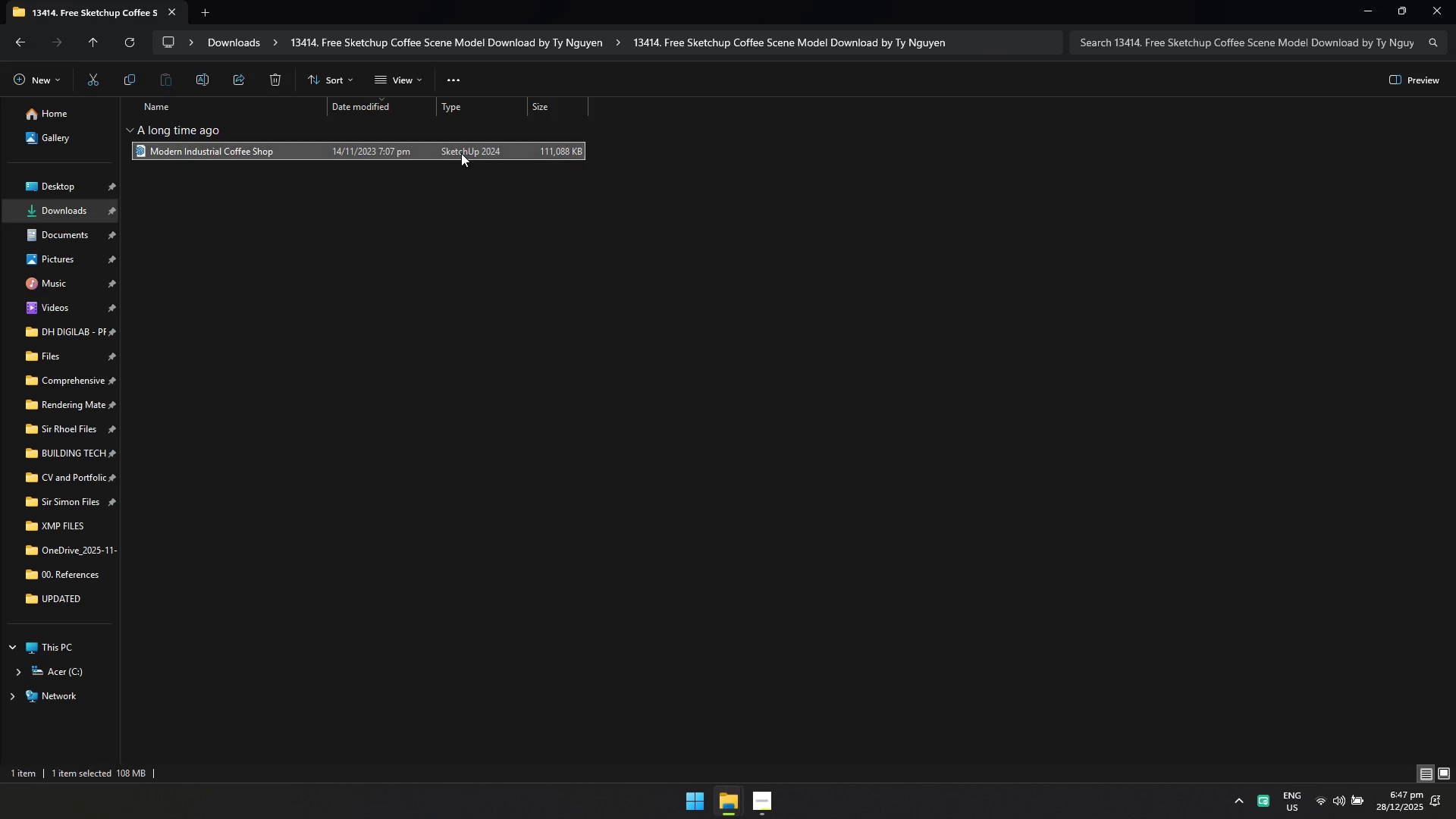 
key(Control+ControlLeft)
 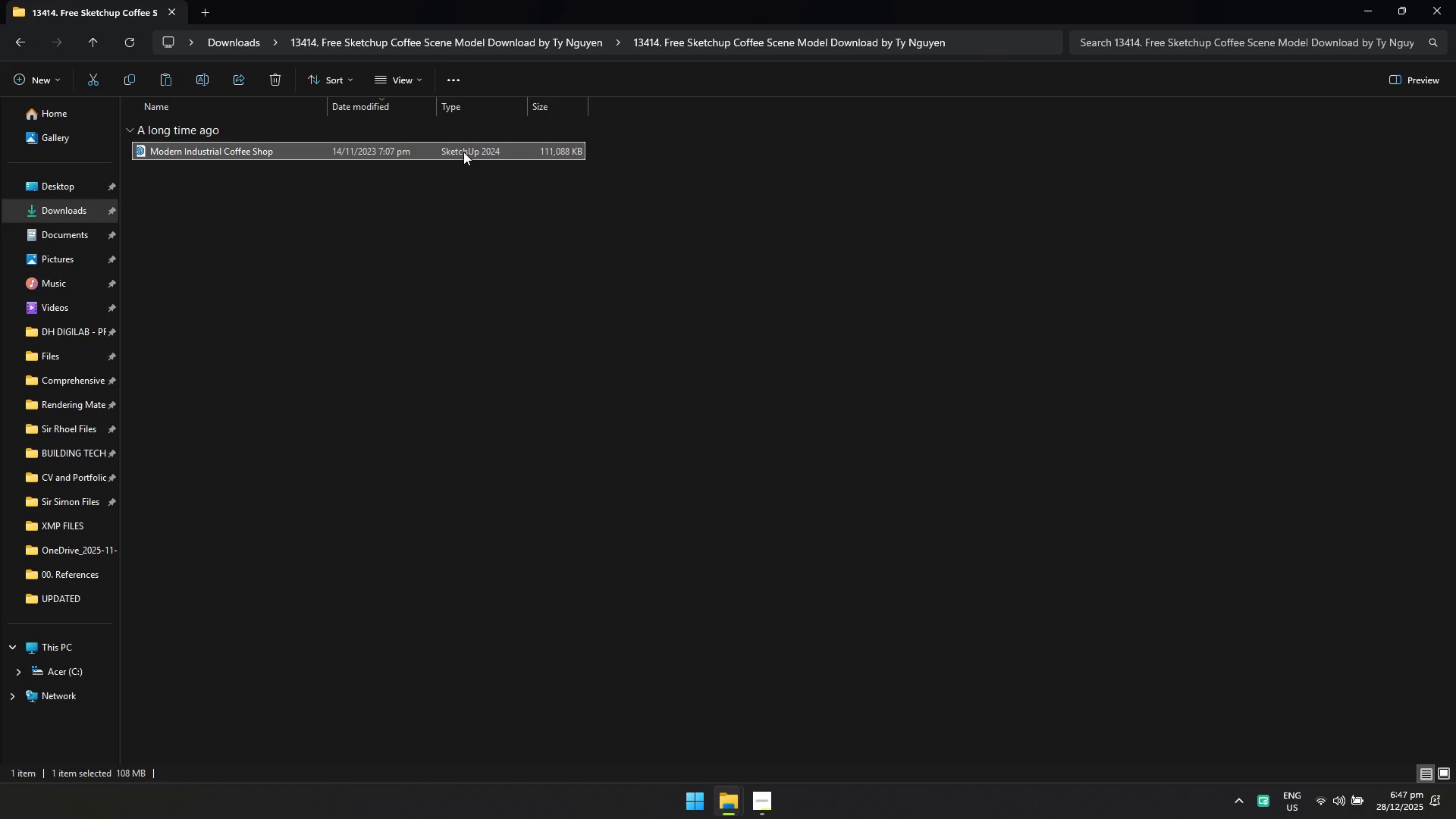 
key(Control+C)
 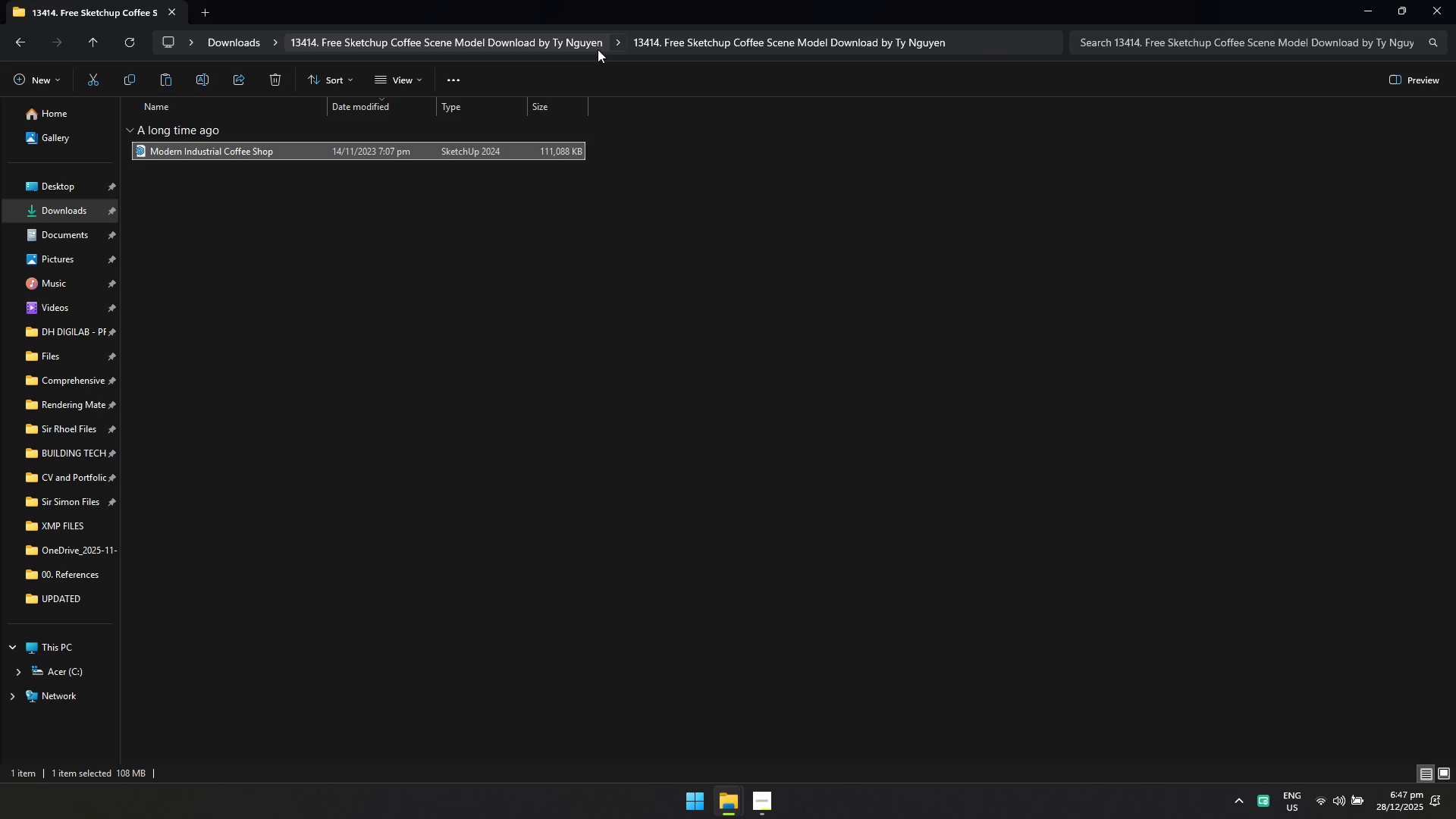 
left_click([554, 33])
 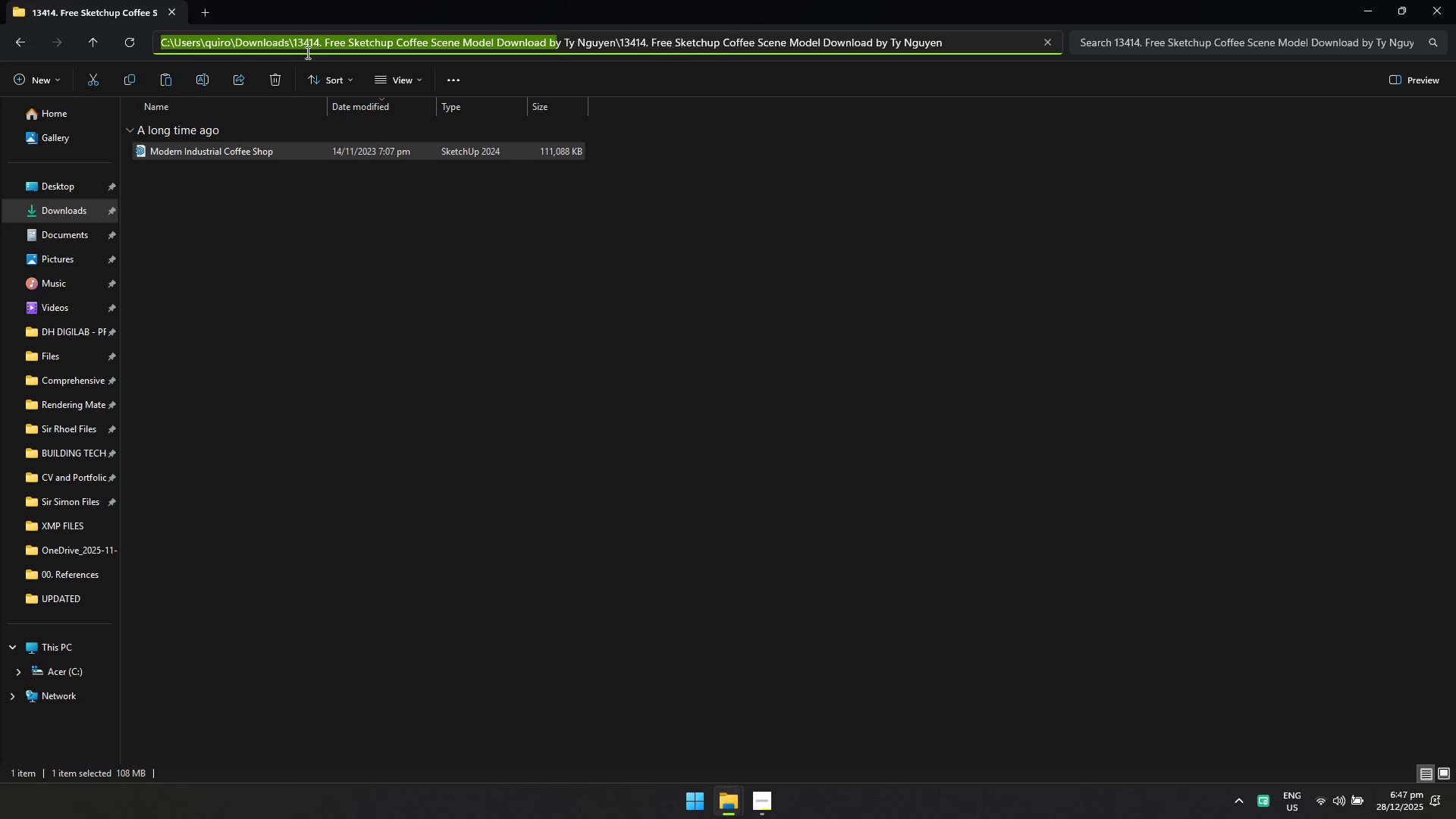 
left_click_drag(start_coordinate=[572, 253], to_coordinate=[568, 253])
 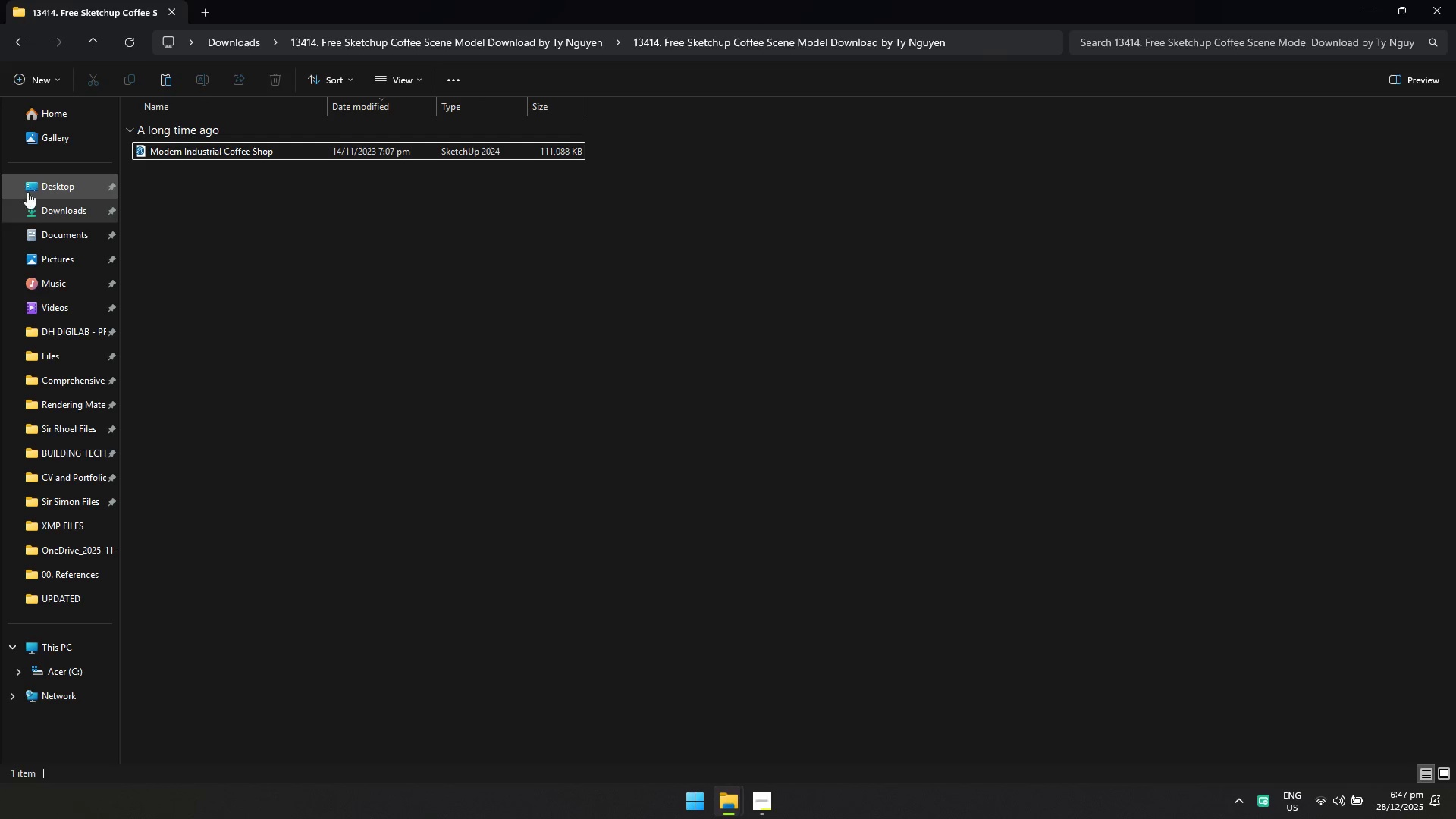 
left_click([51, 218])
 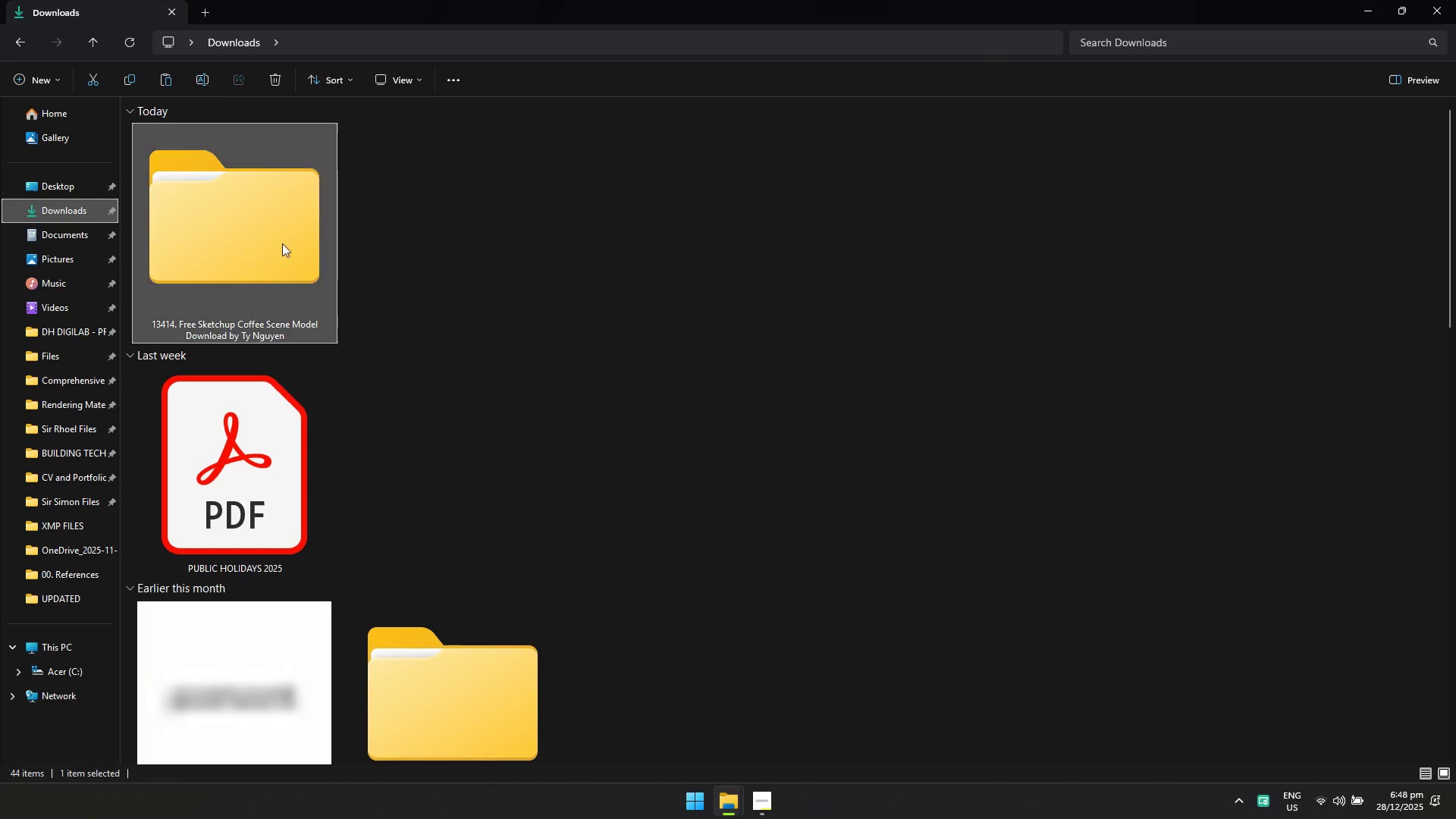 
double_click([276, 243])
 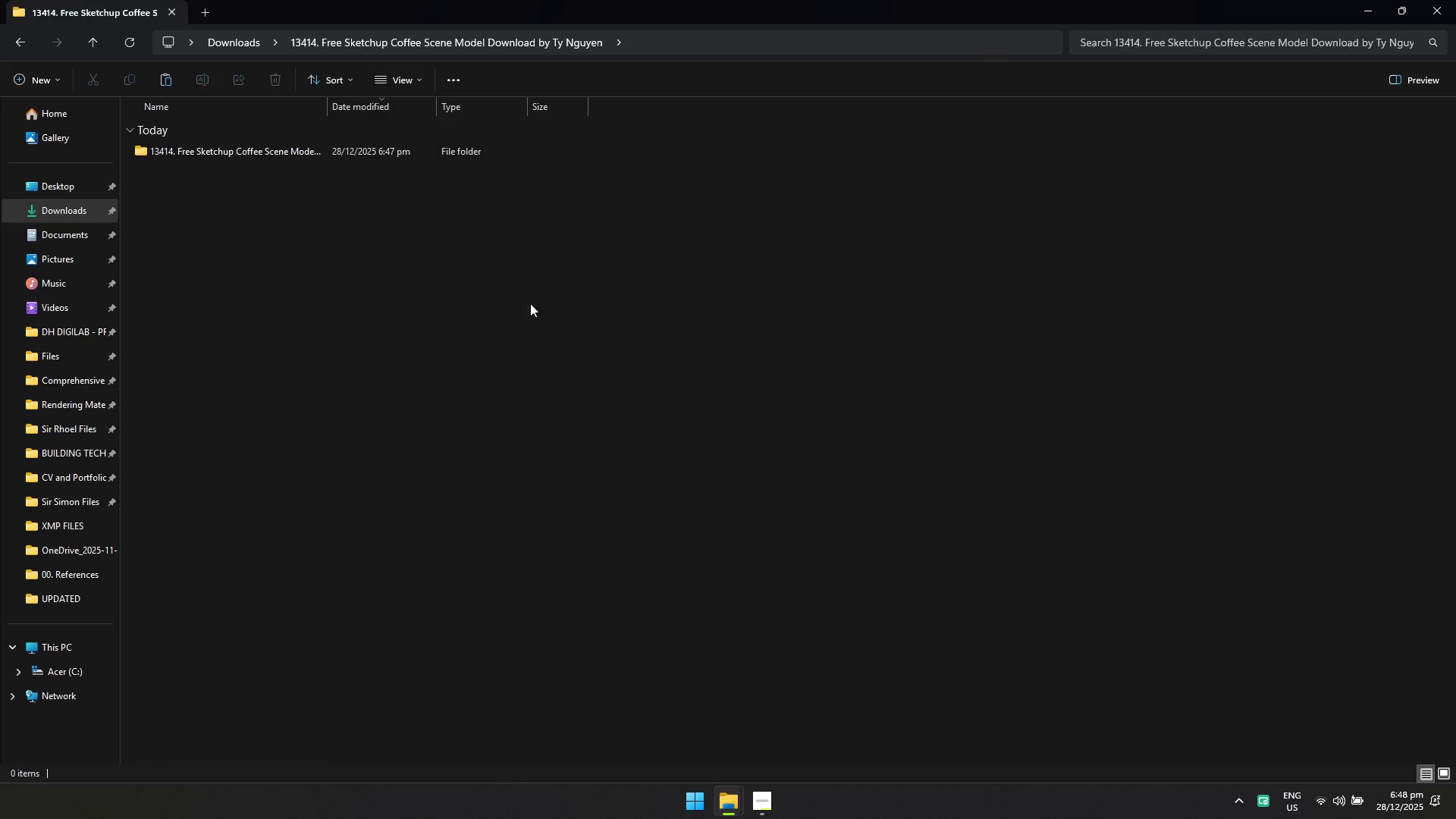 
triple_click([582, 315])
 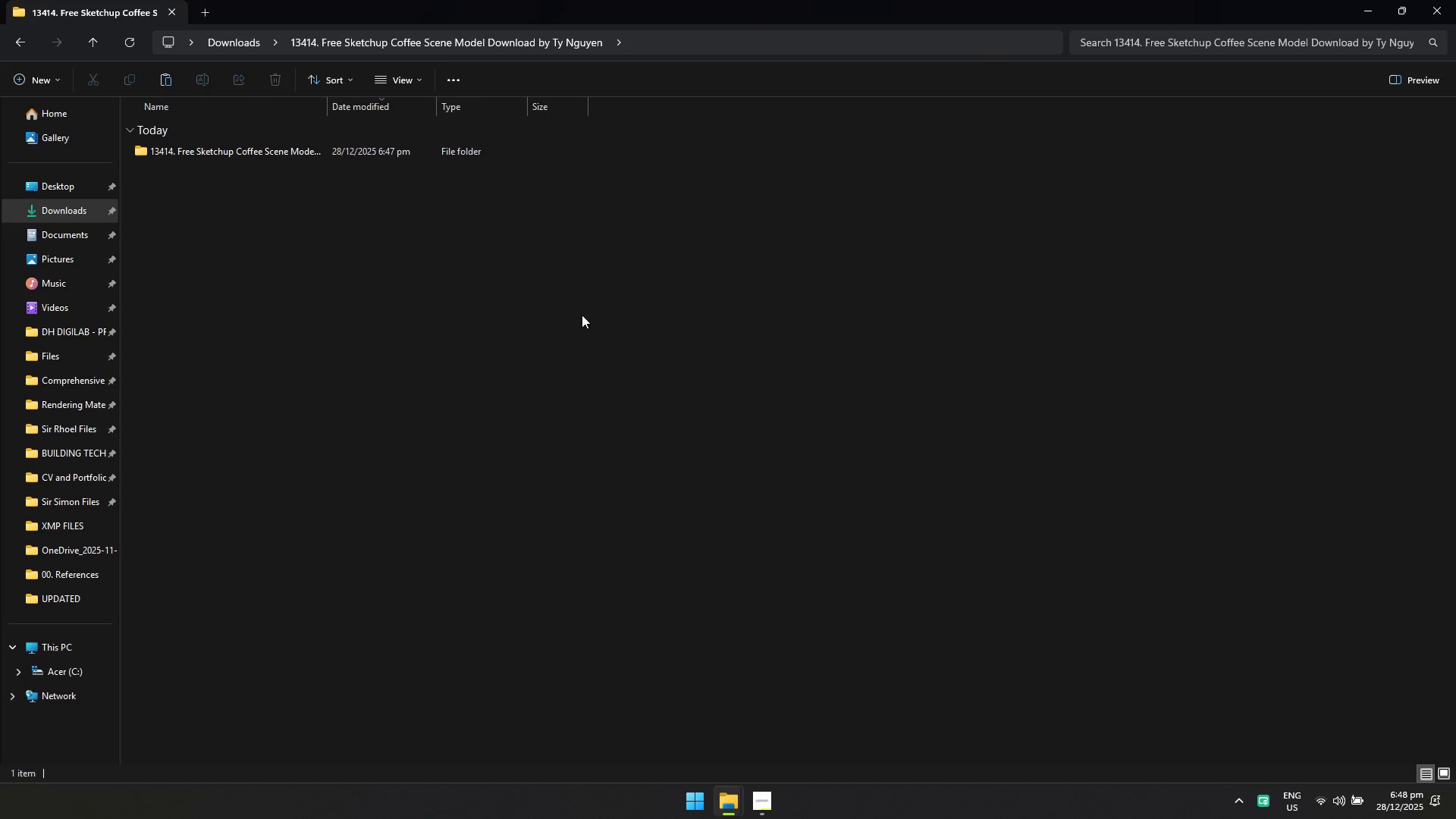 
key(Control+V)
 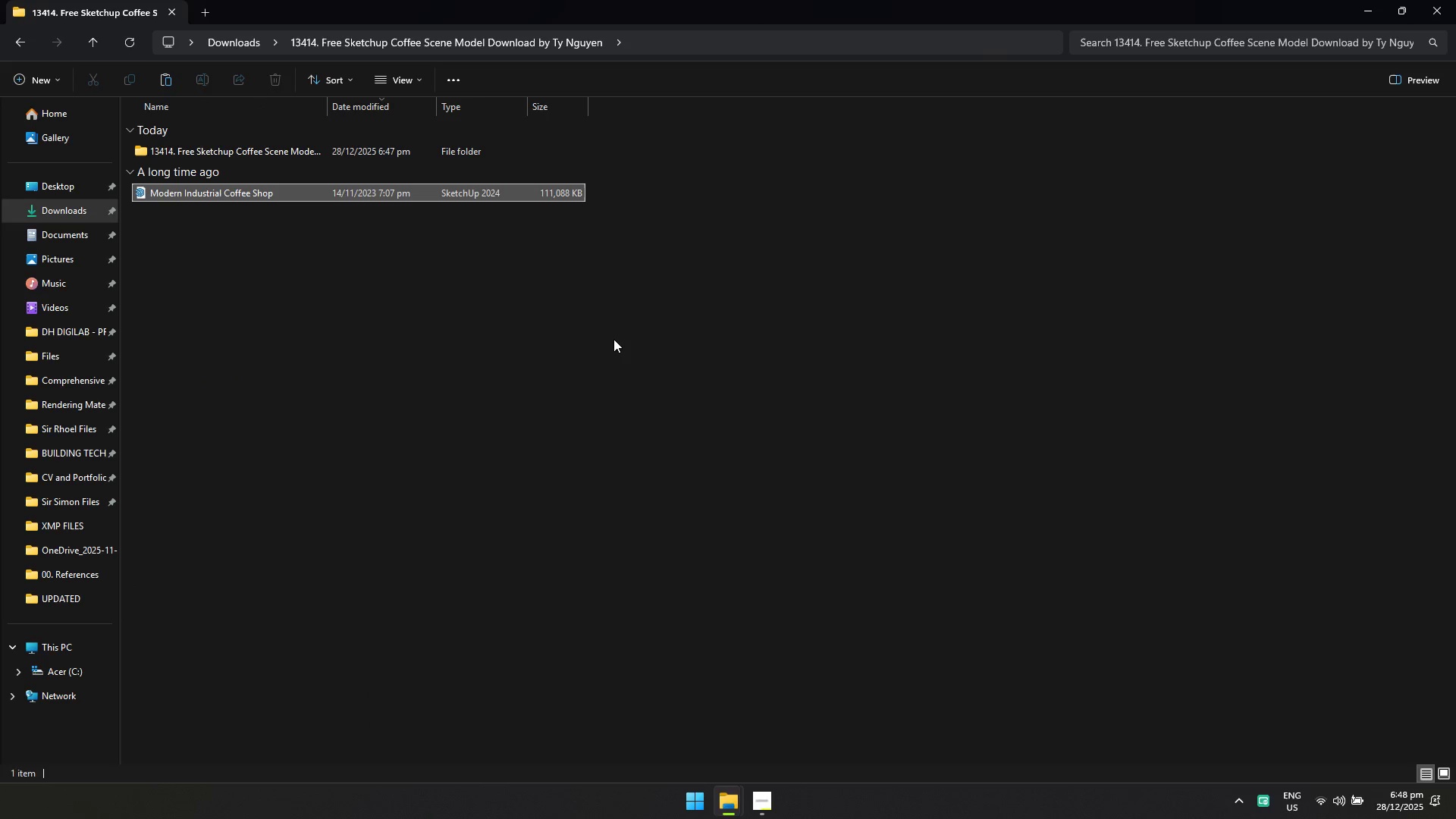 
left_click([613, 339])
 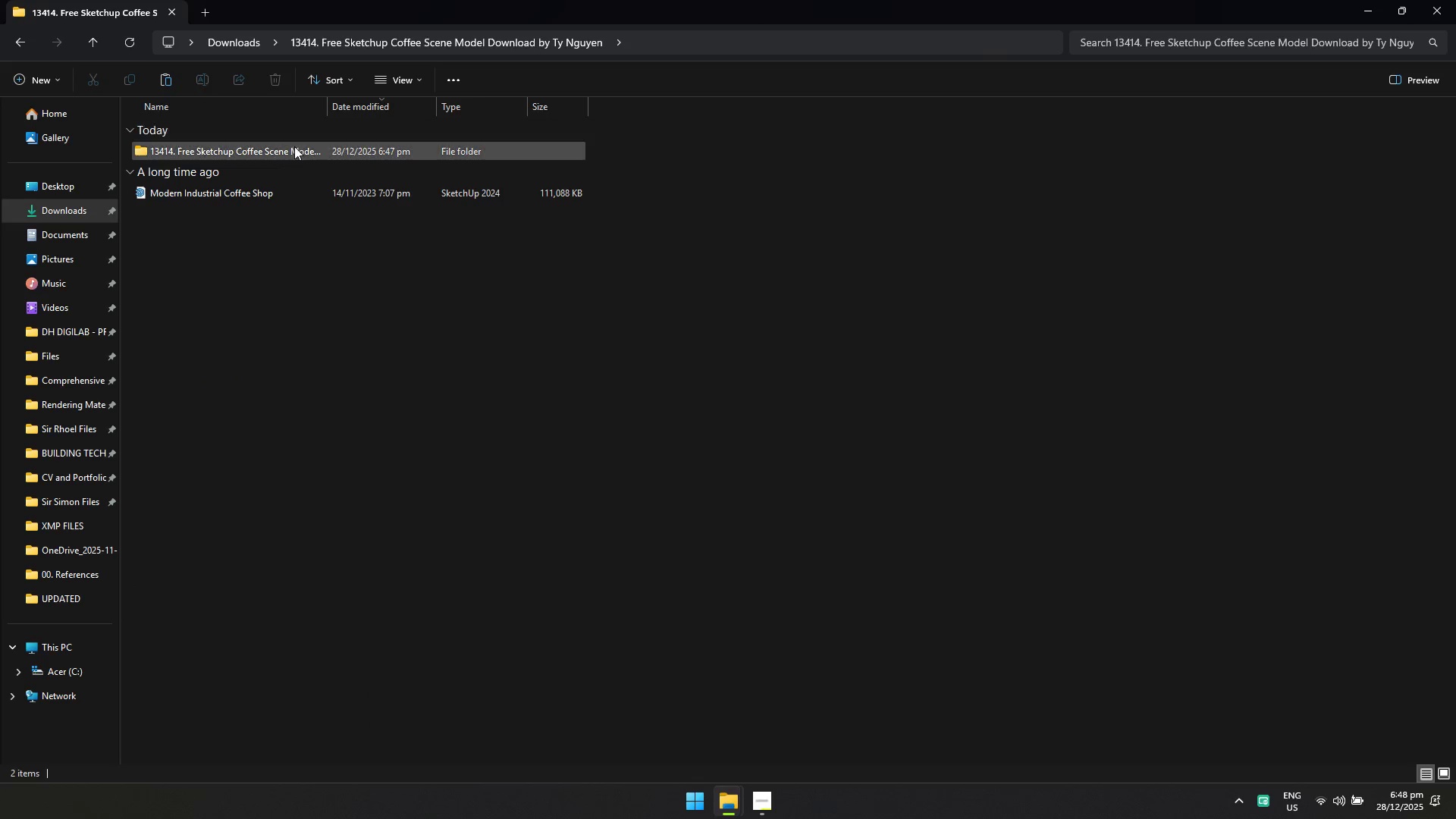 
left_click([297, 151])
 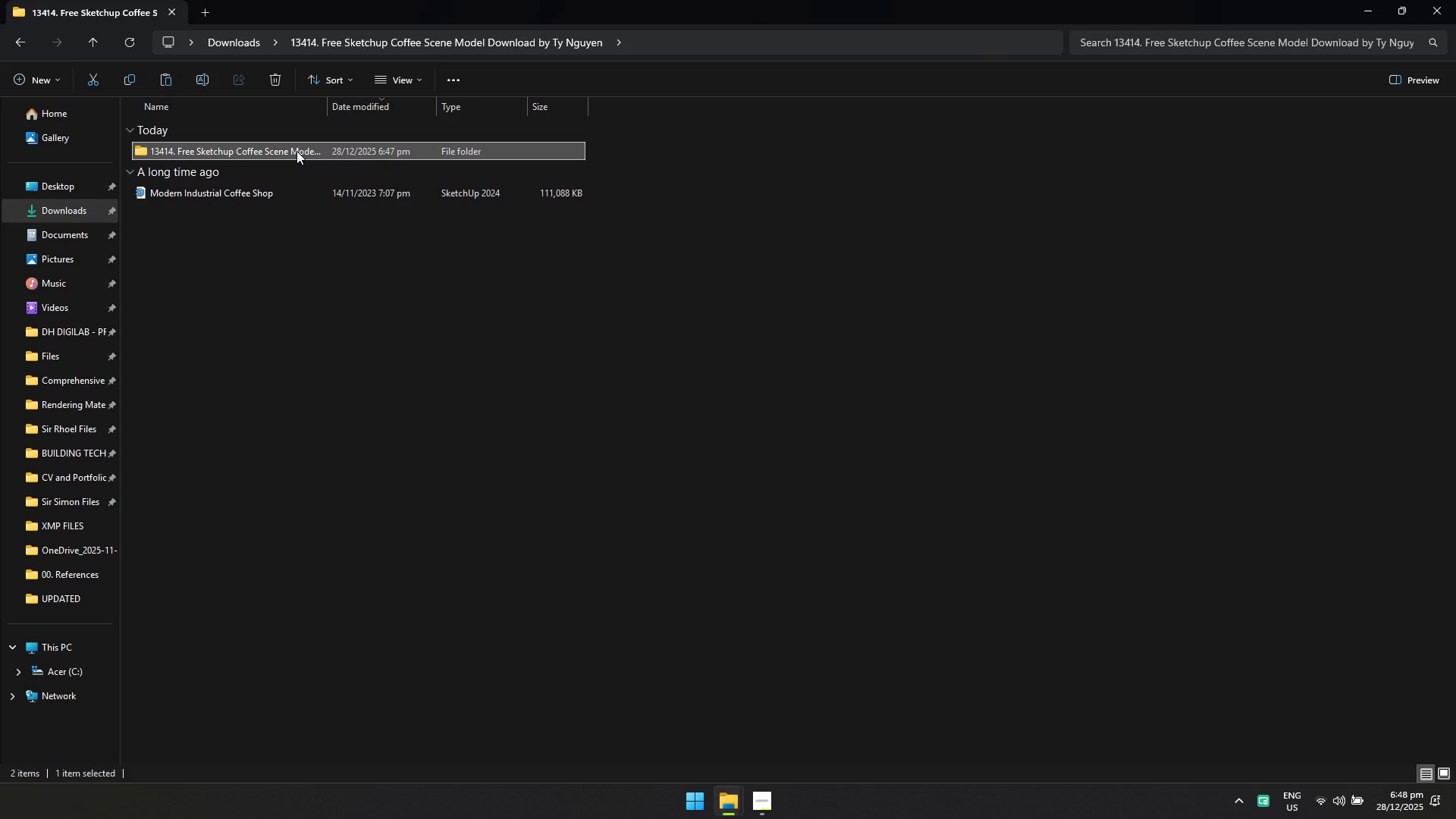 
key(ArrowRight)
 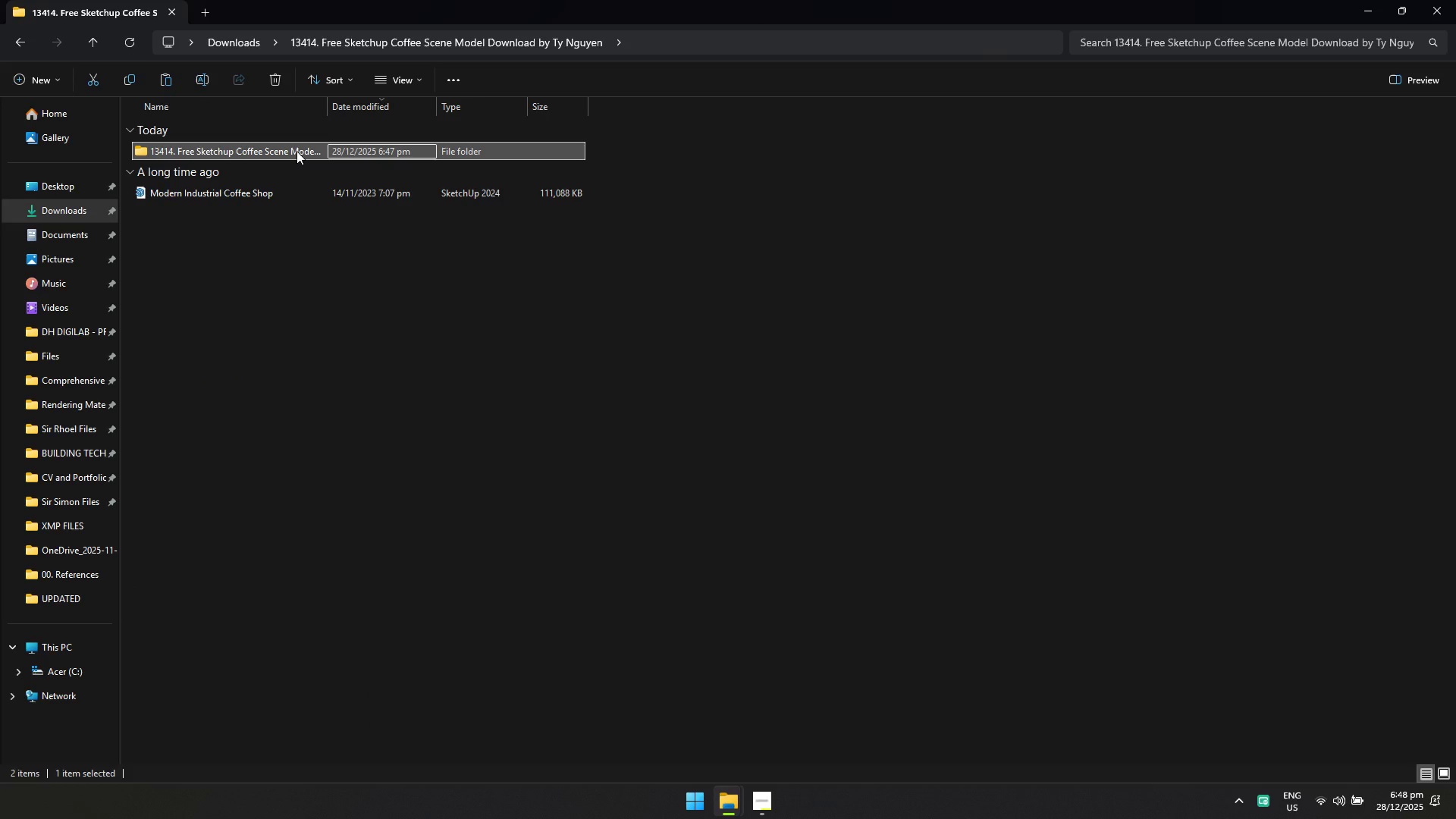 
key(Shift+Delete)
 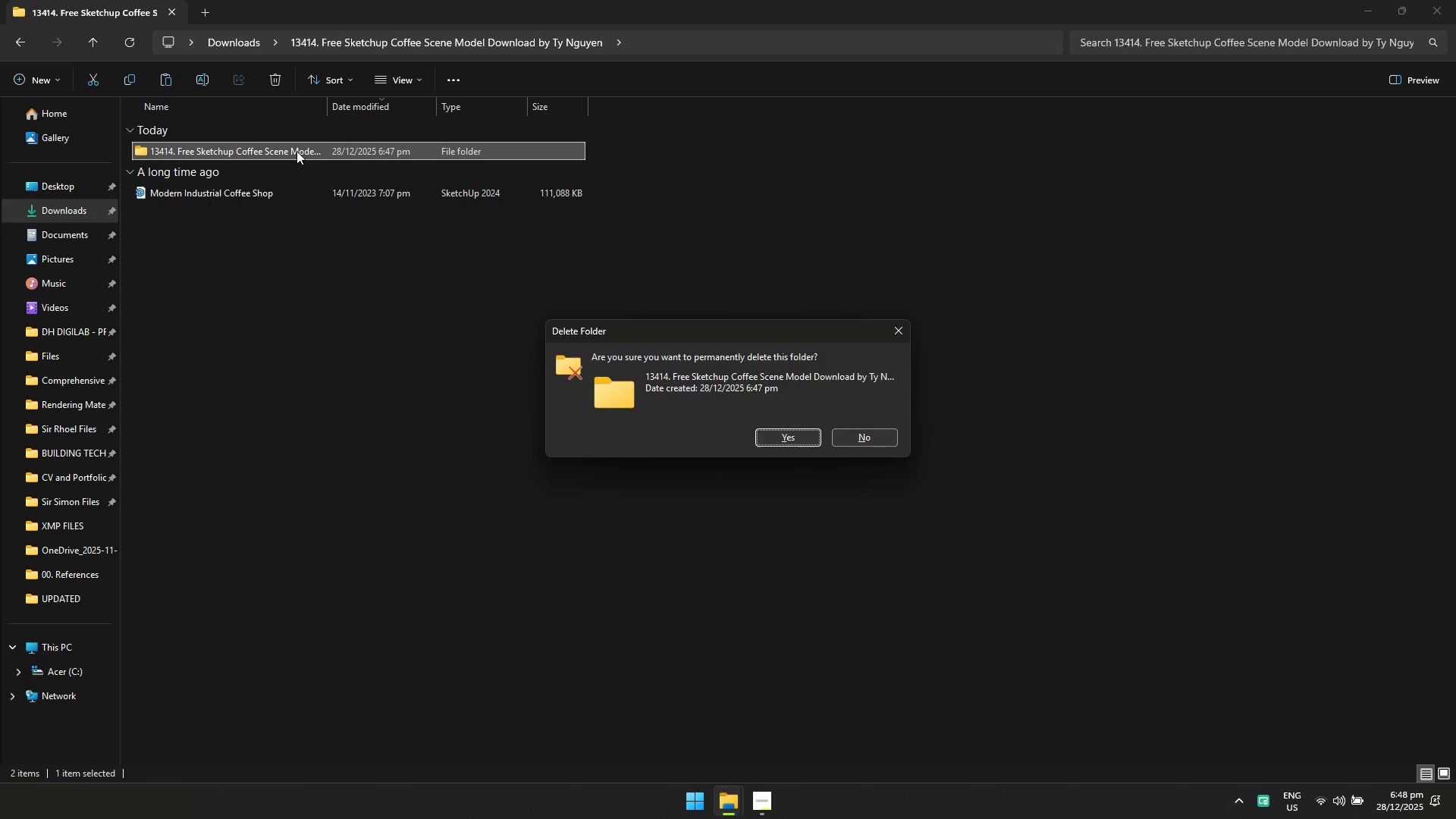 
key(Enter)
 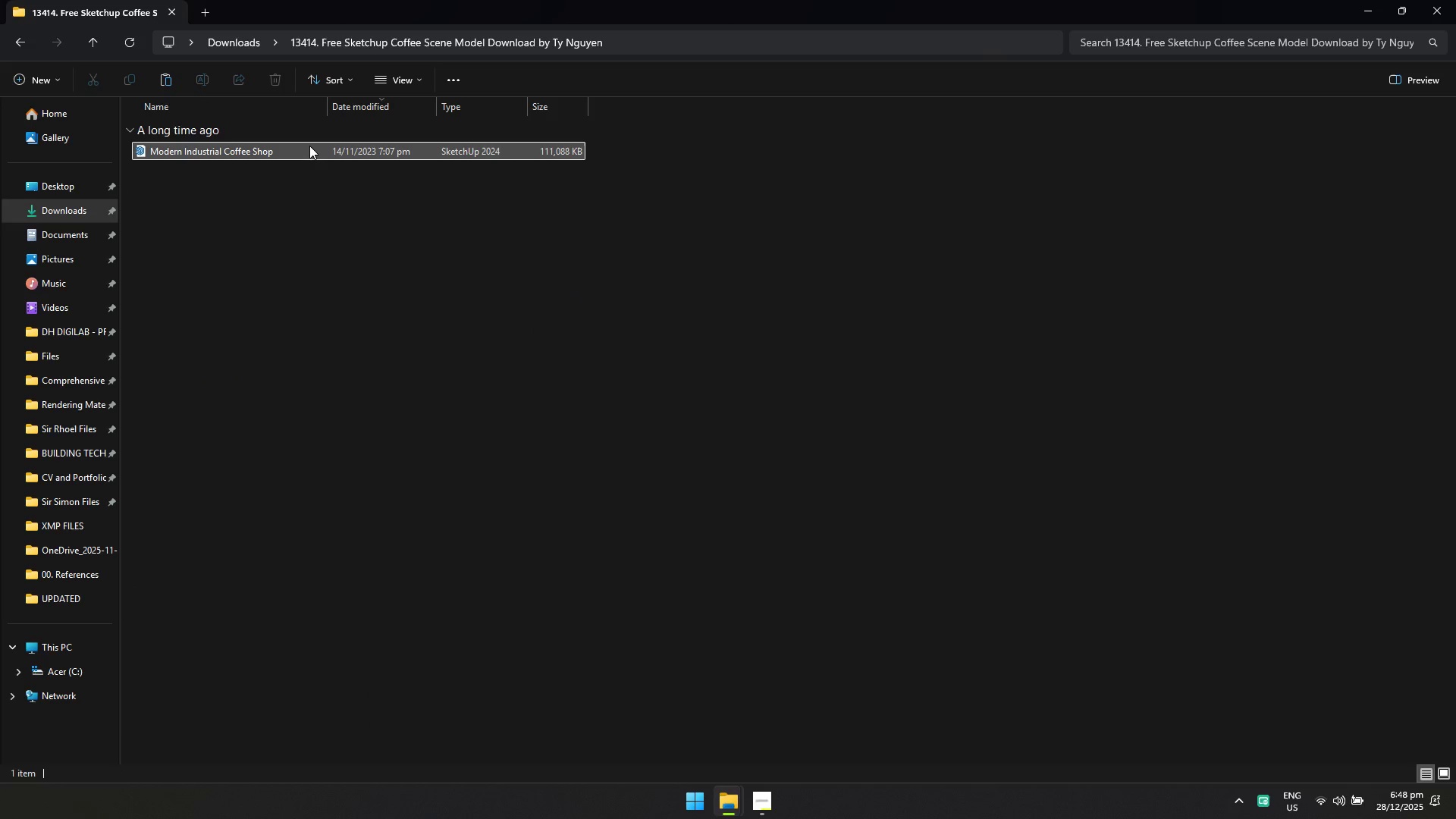 
double_click([309, 146])
 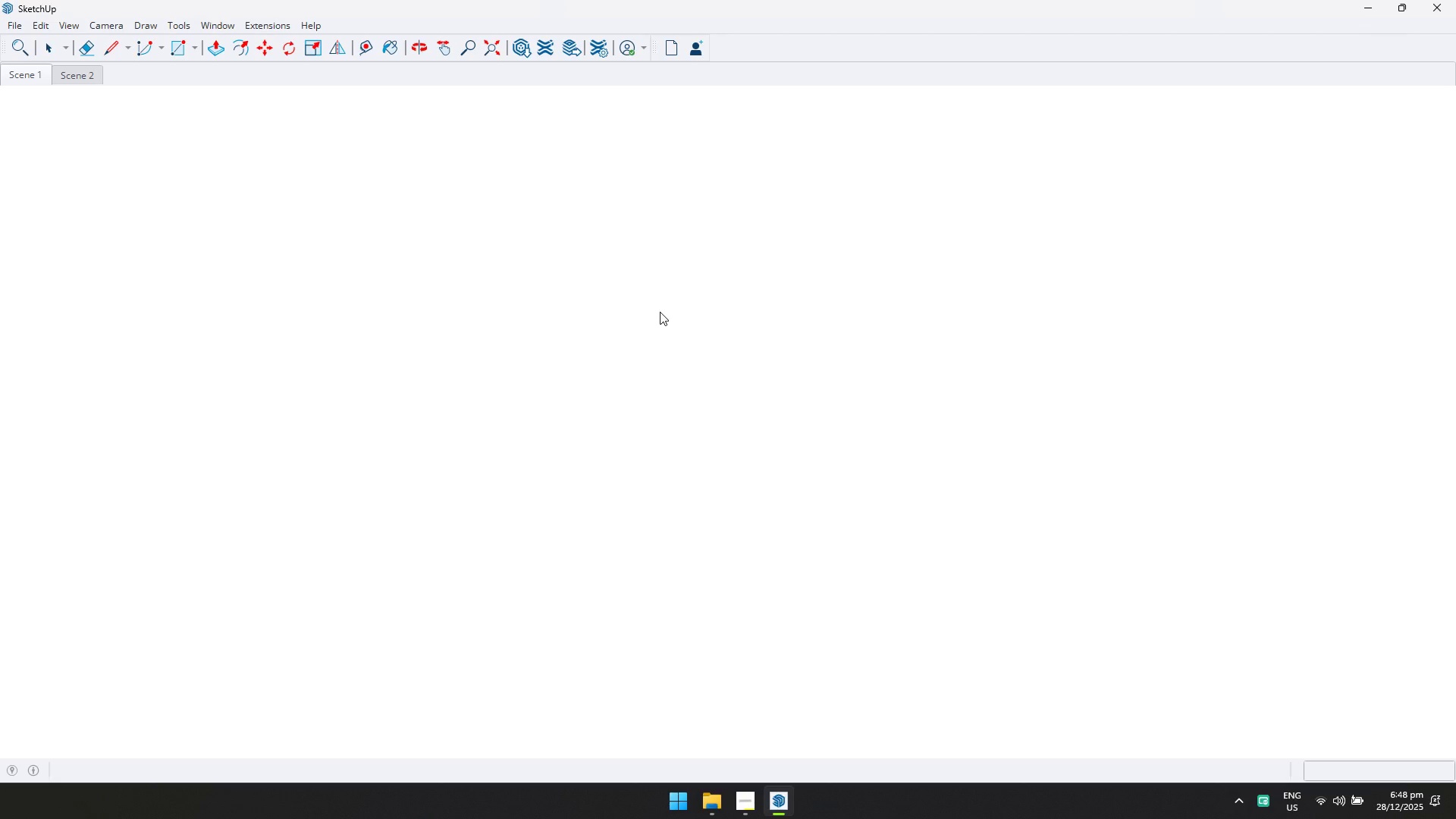 
wait(25.42)
 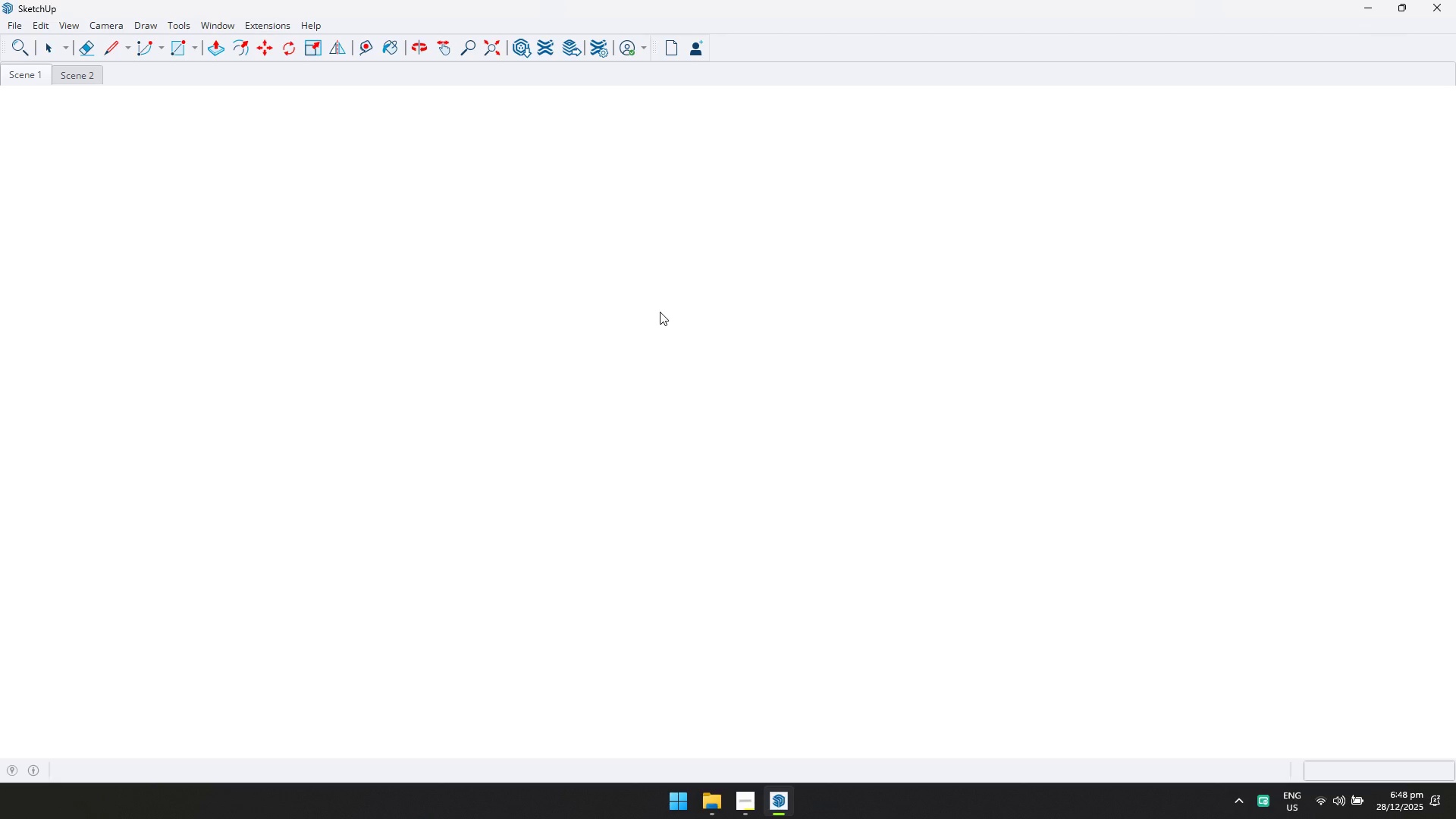 
left_click([744, 807])